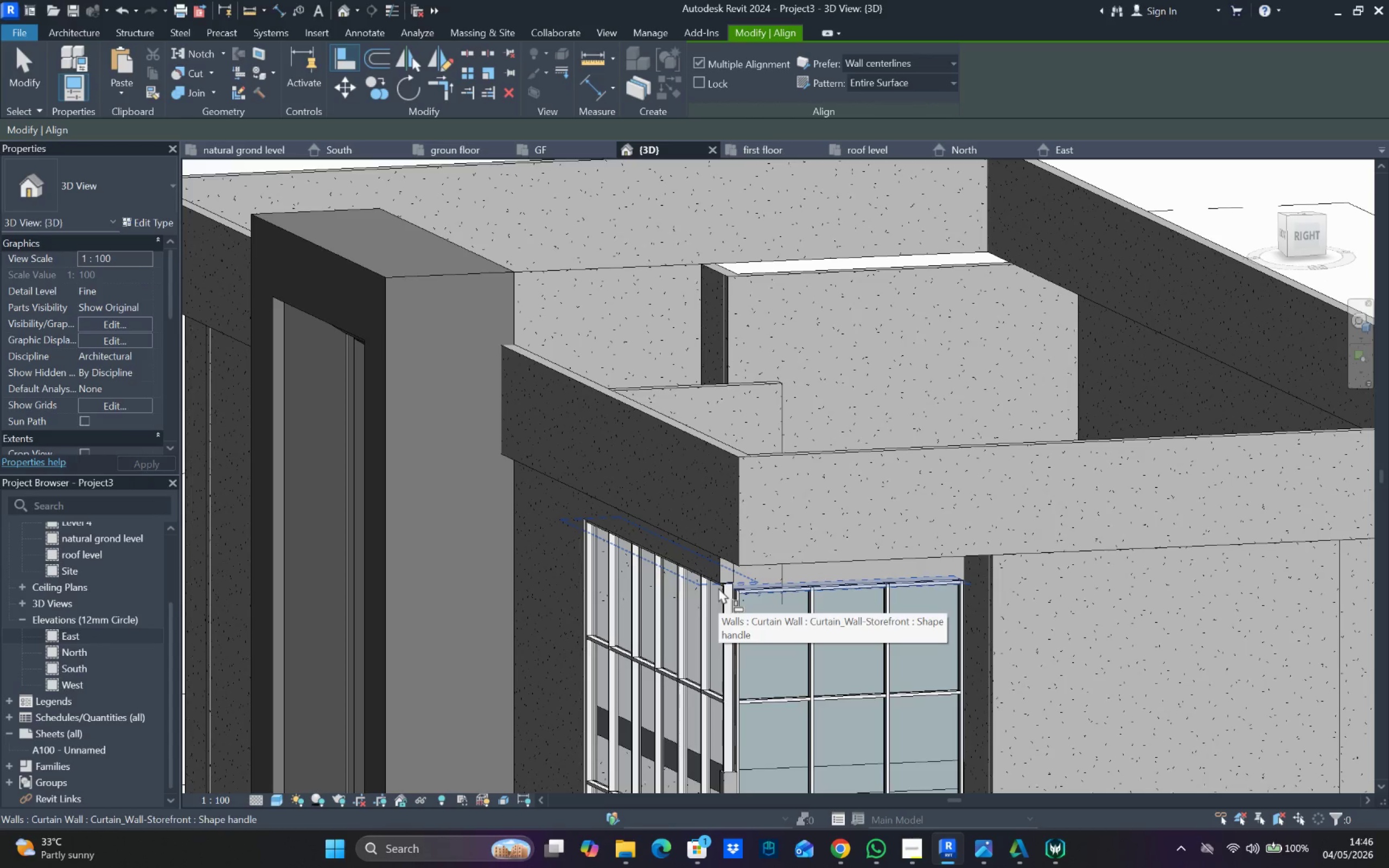 
left_click([718, 588])
 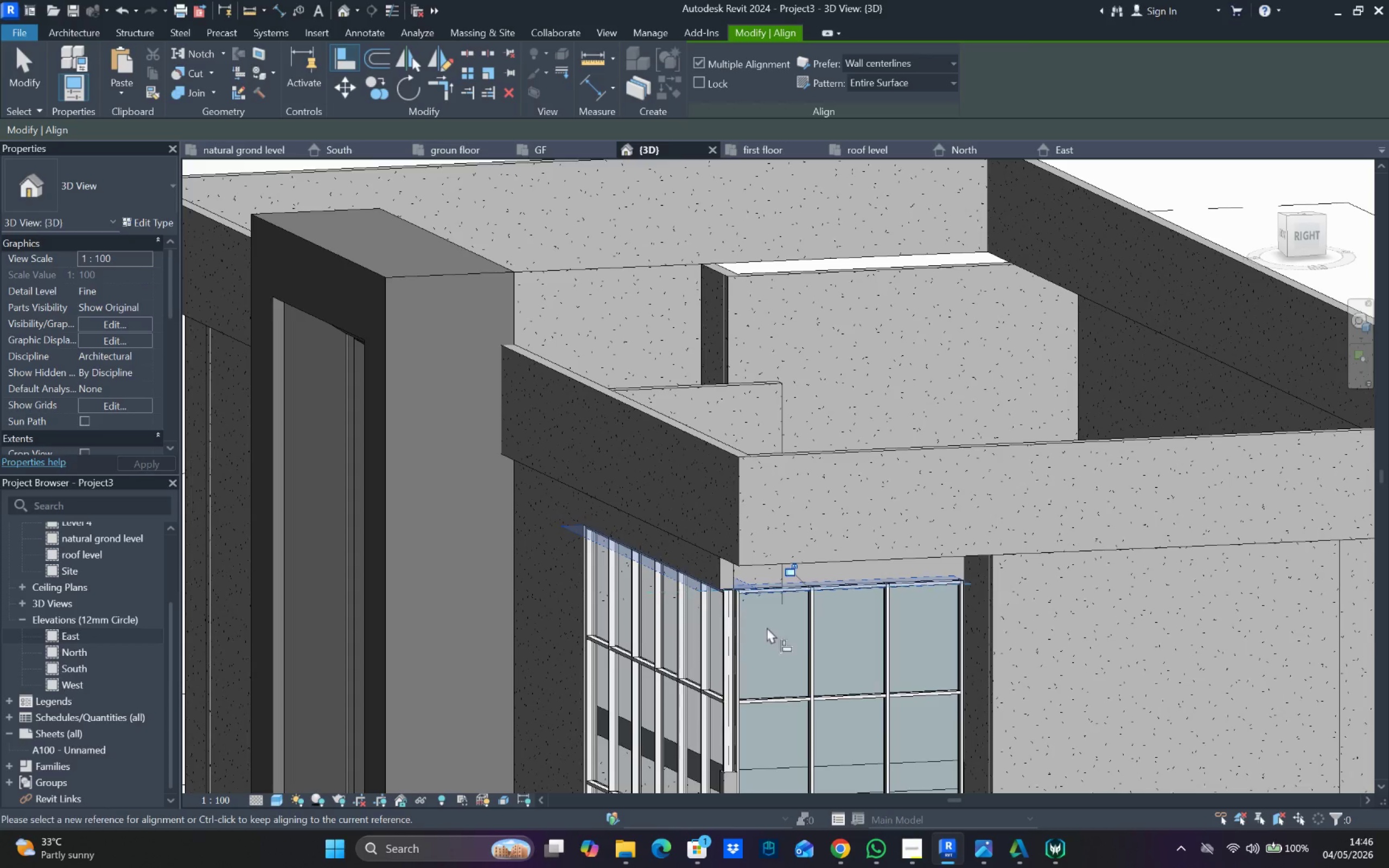 
hold_key(key=ShiftLeft, duration=1.0)
scroll: coordinate [793, 636], scroll_direction: up, amount: 1.0
 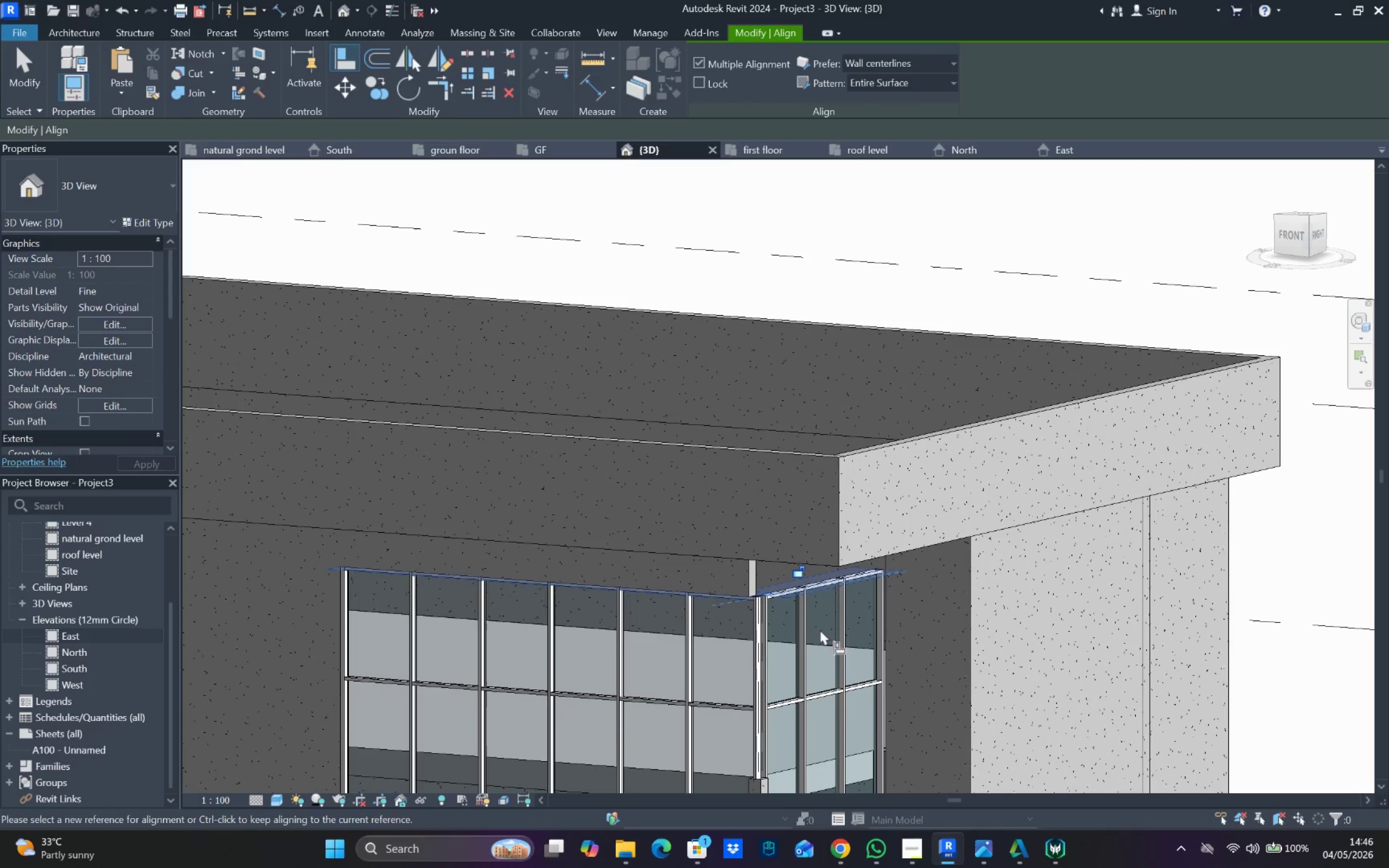 
key(Escape)
 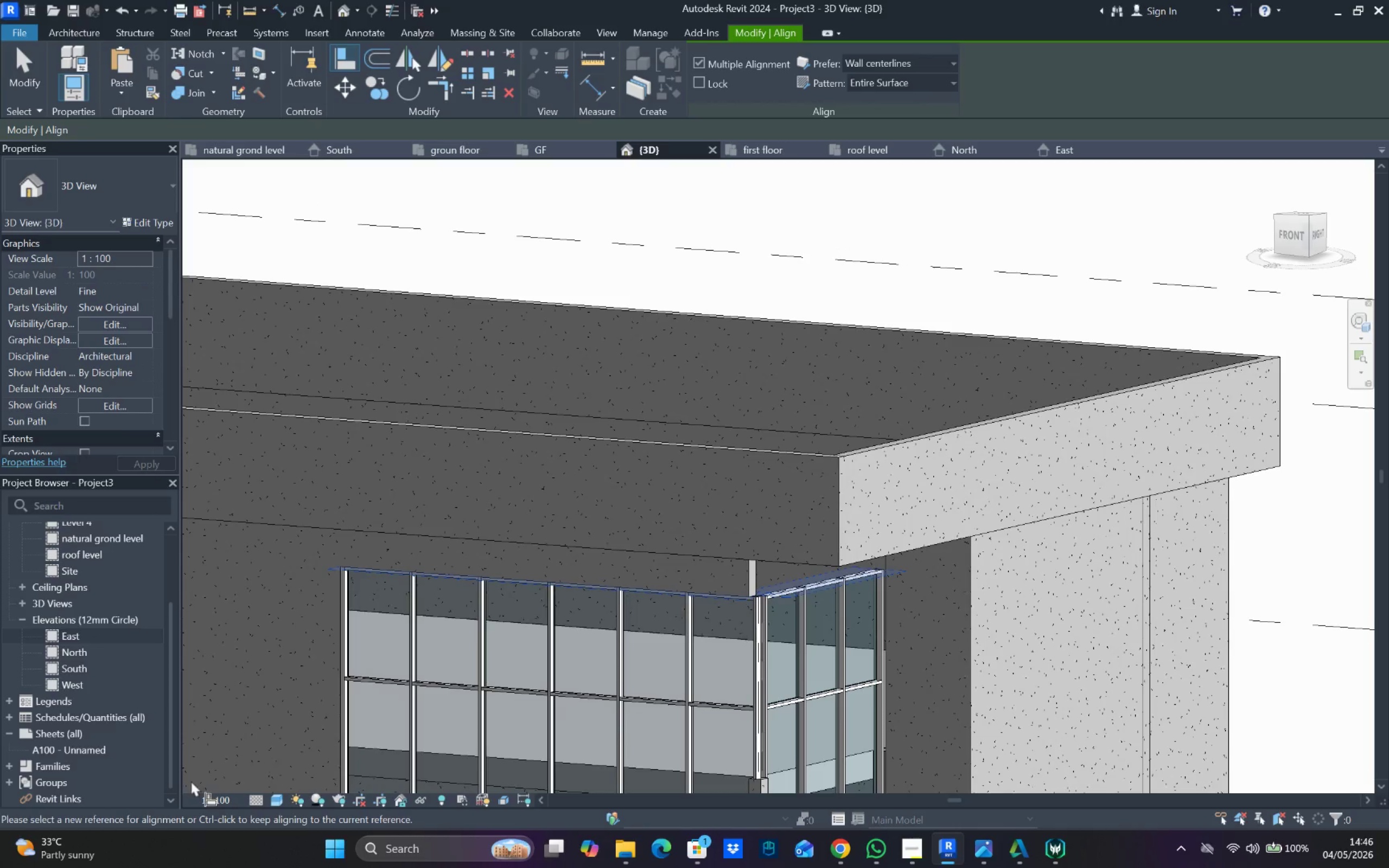 
key(Escape)
 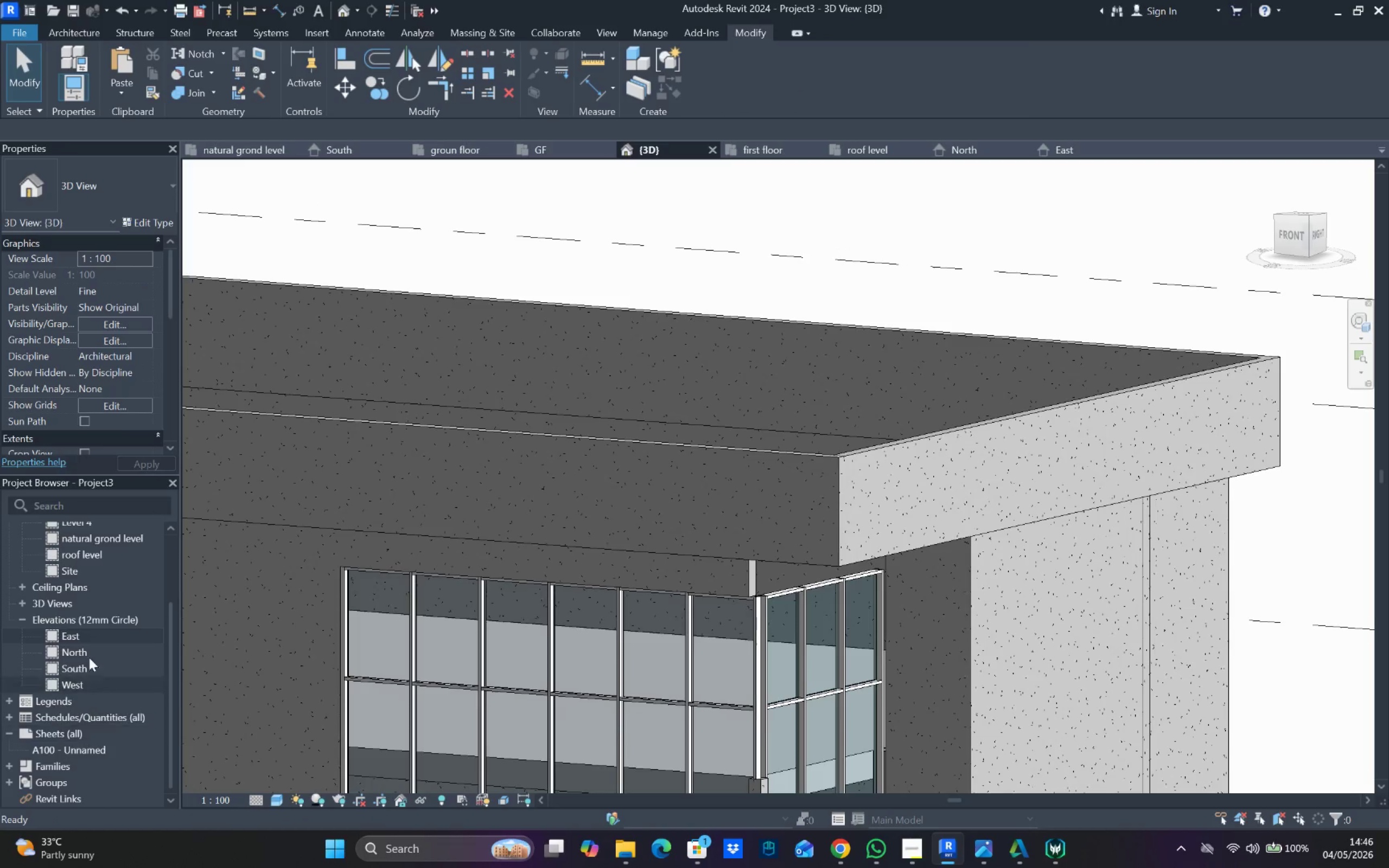 
scroll: coordinate [94, 632], scroll_direction: up, amount: 3.0
 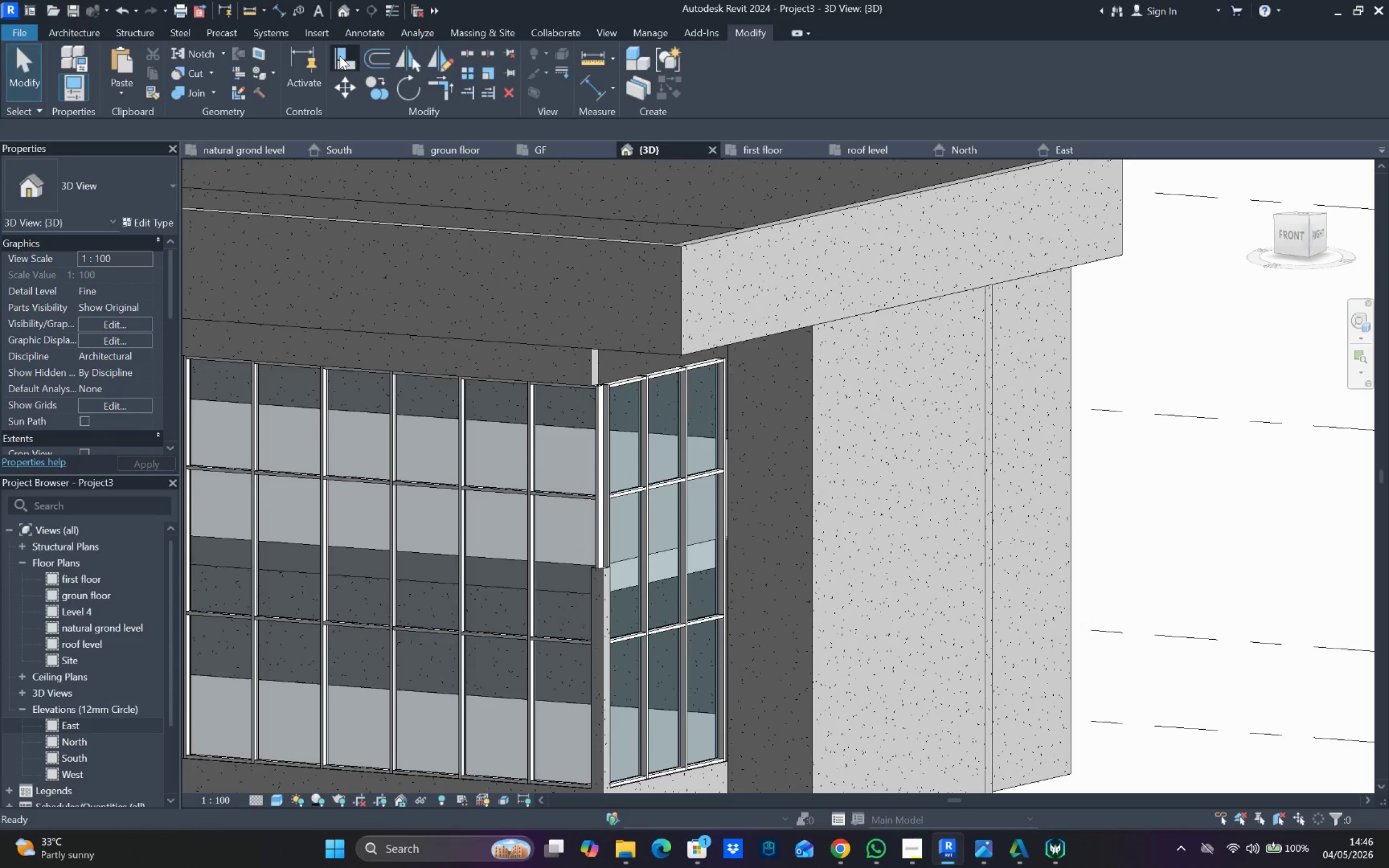 
hold_key(key=ShiftLeft, duration=1.76)
 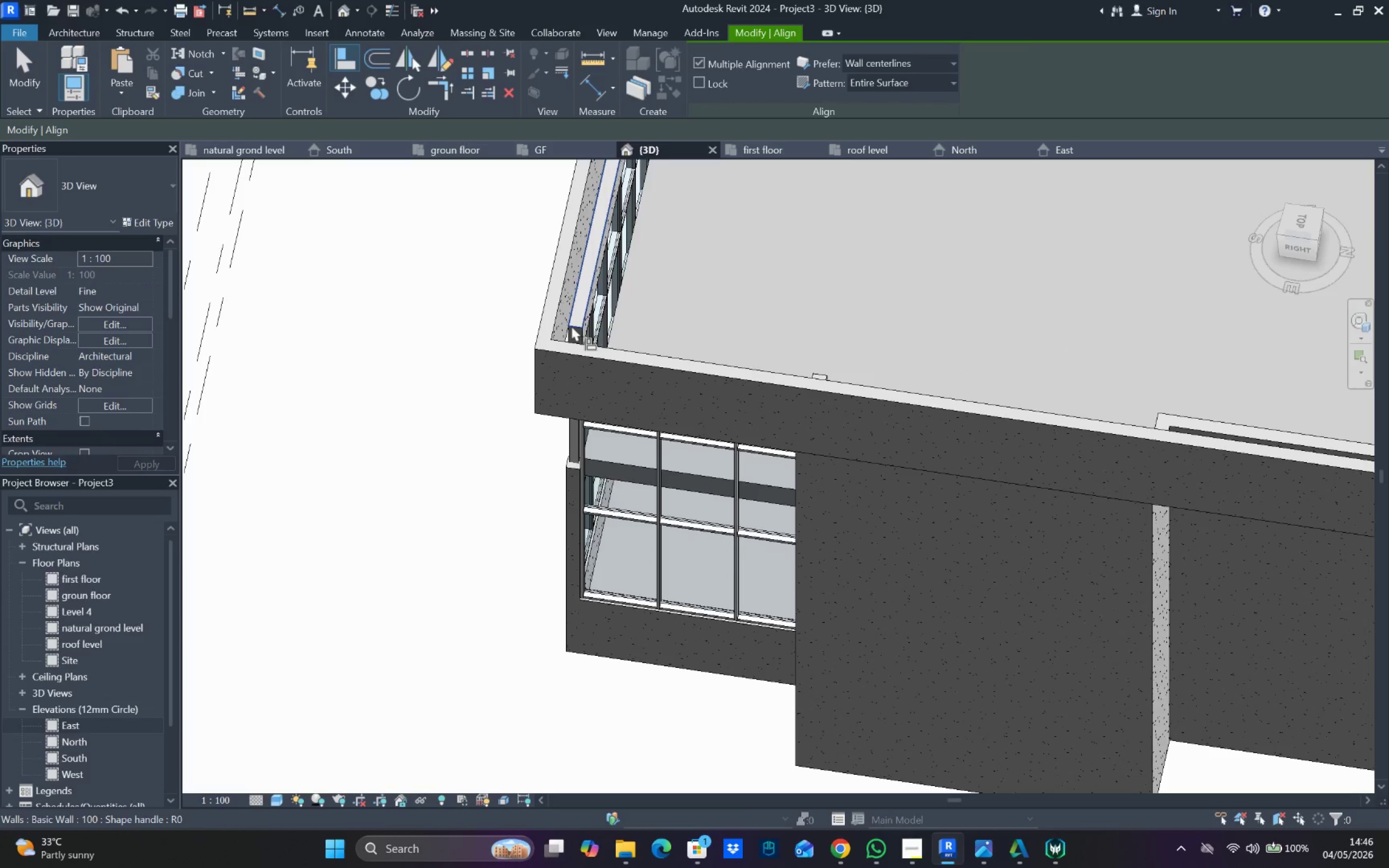 
left_click([574, 326])
 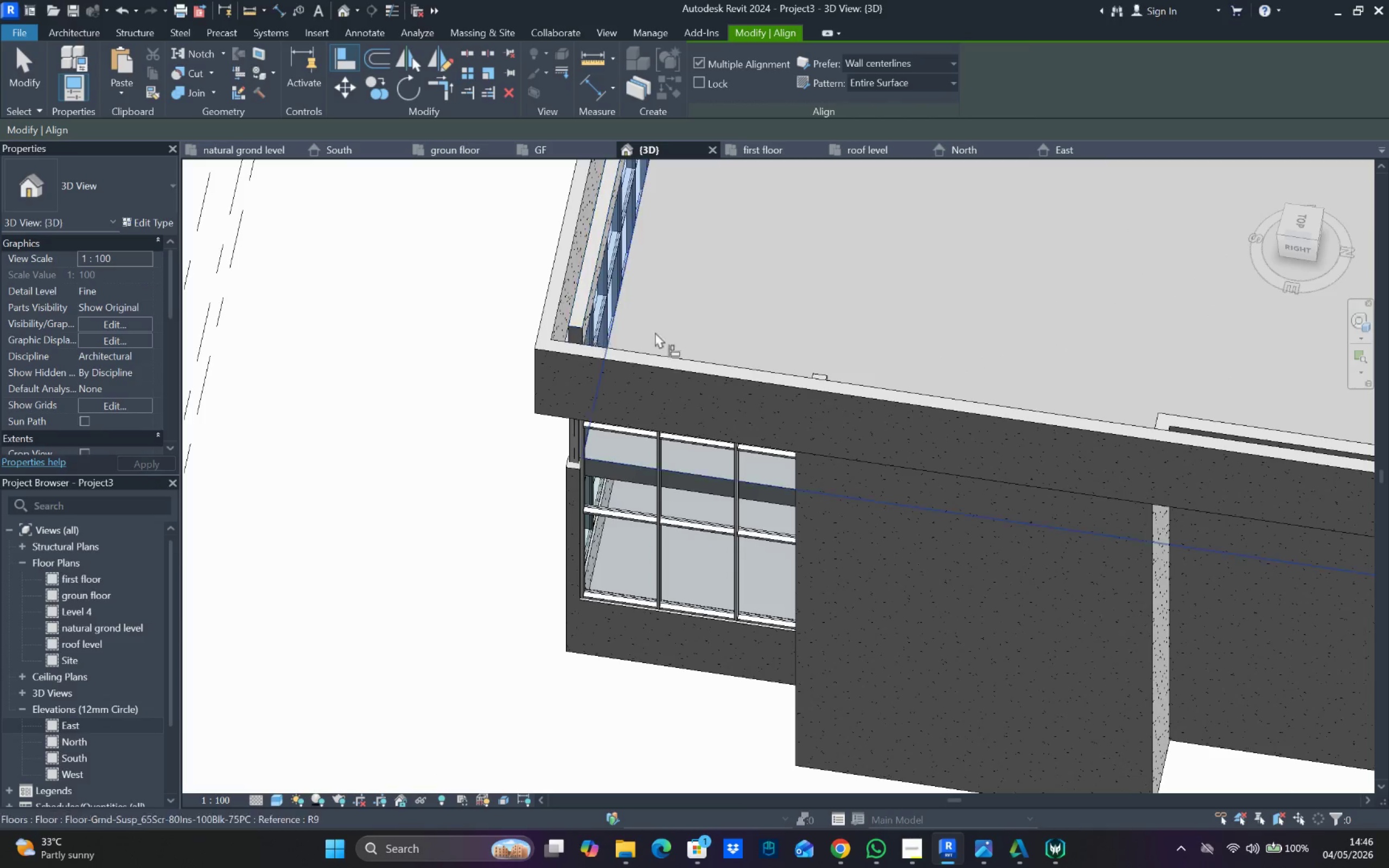 
left_click([805, 287])
 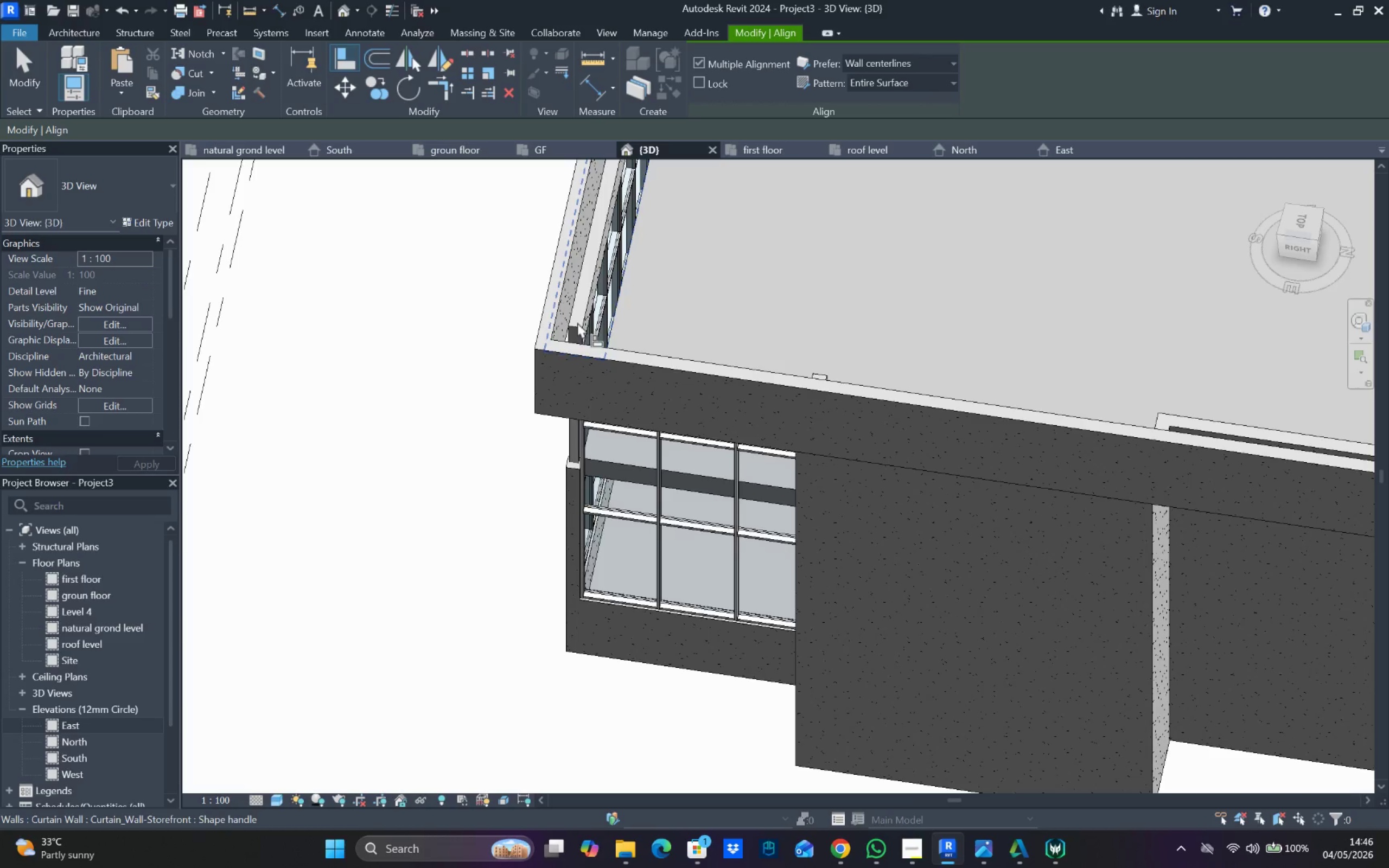 
left_click_drag(start_coordinate=[465, 302], to_coordinate=[475, 301])
 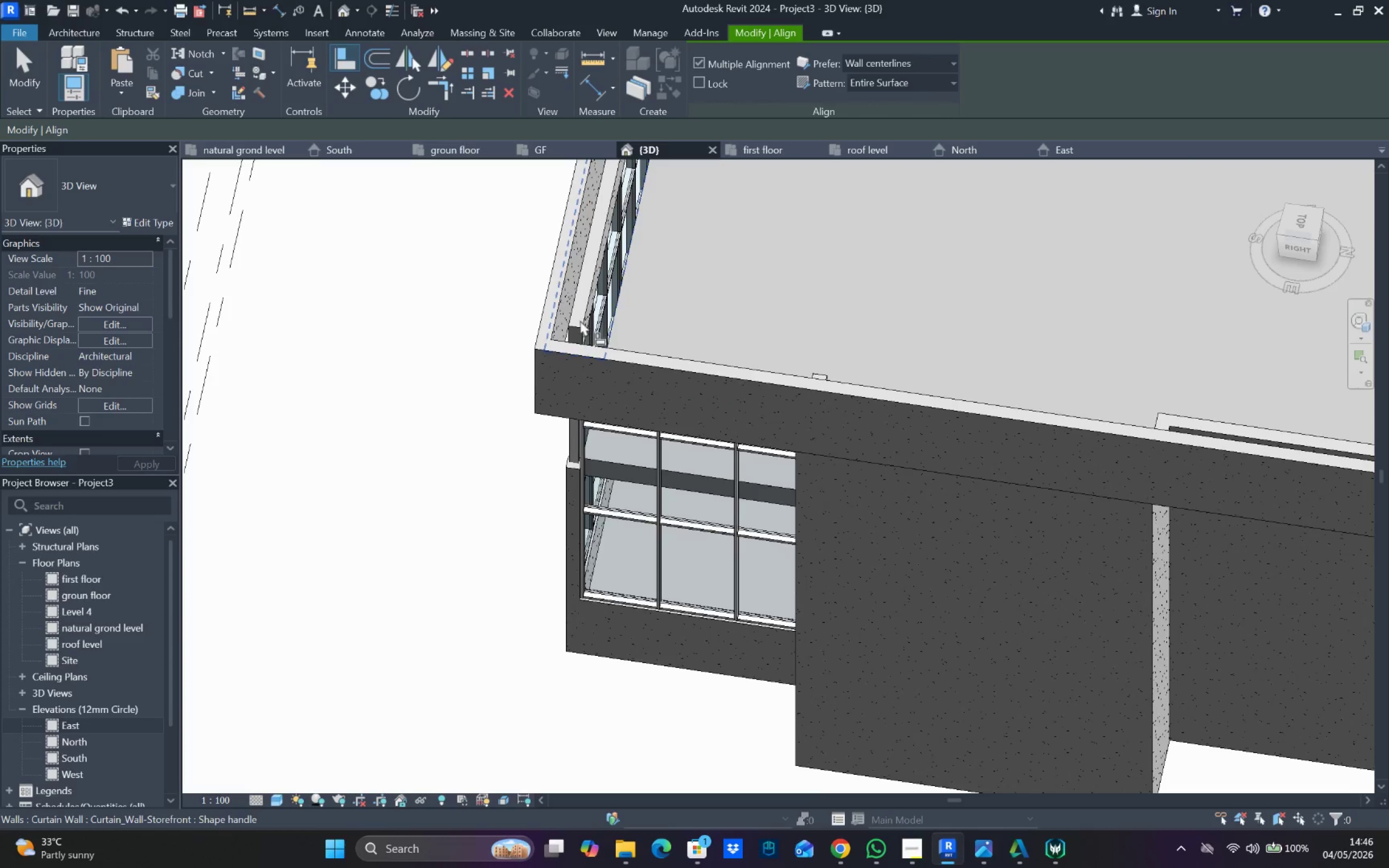 
scroll: coordinate [580, 320], scroll_direction: up, amount: 4.0
 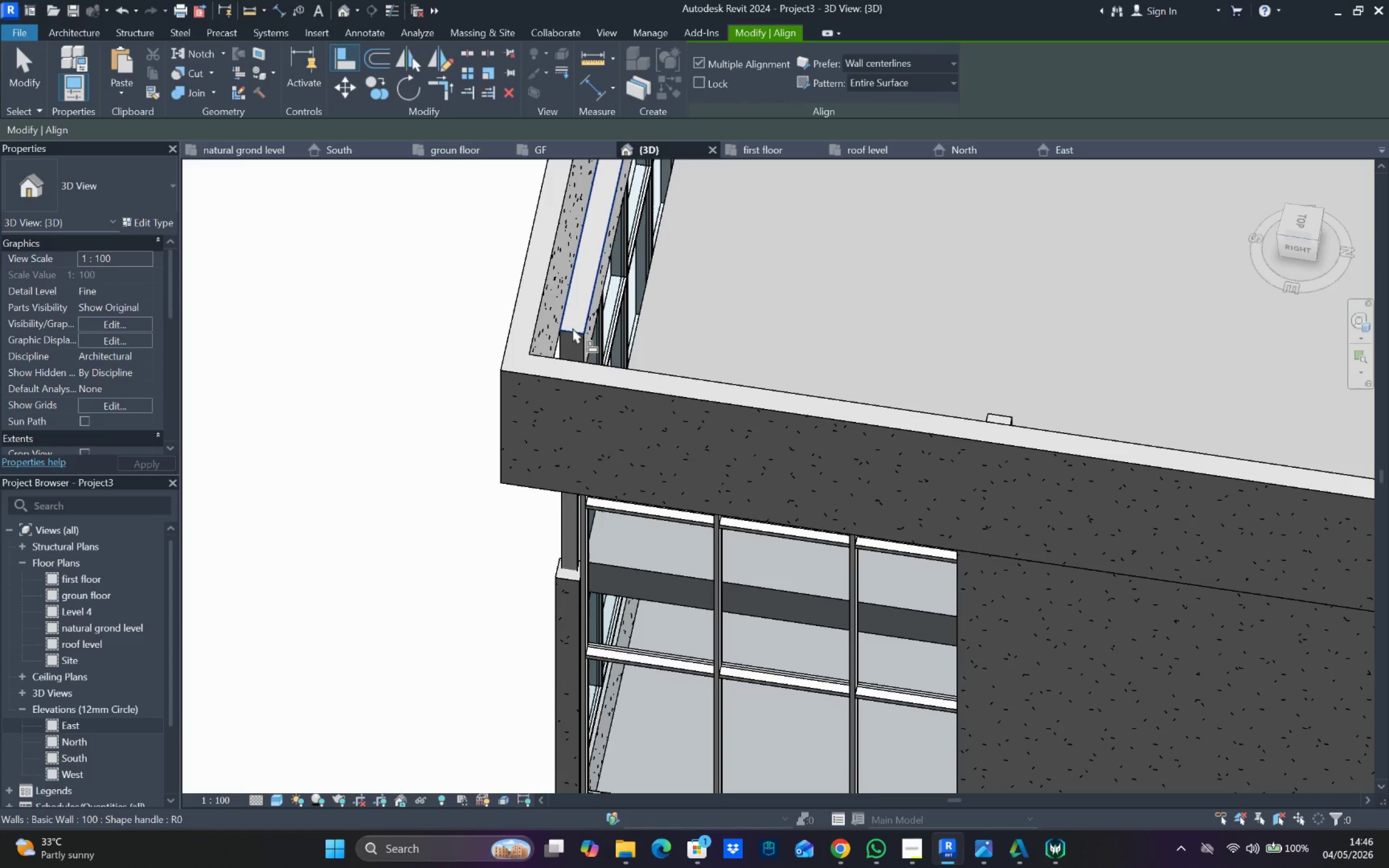 
left_click([572, 328])
 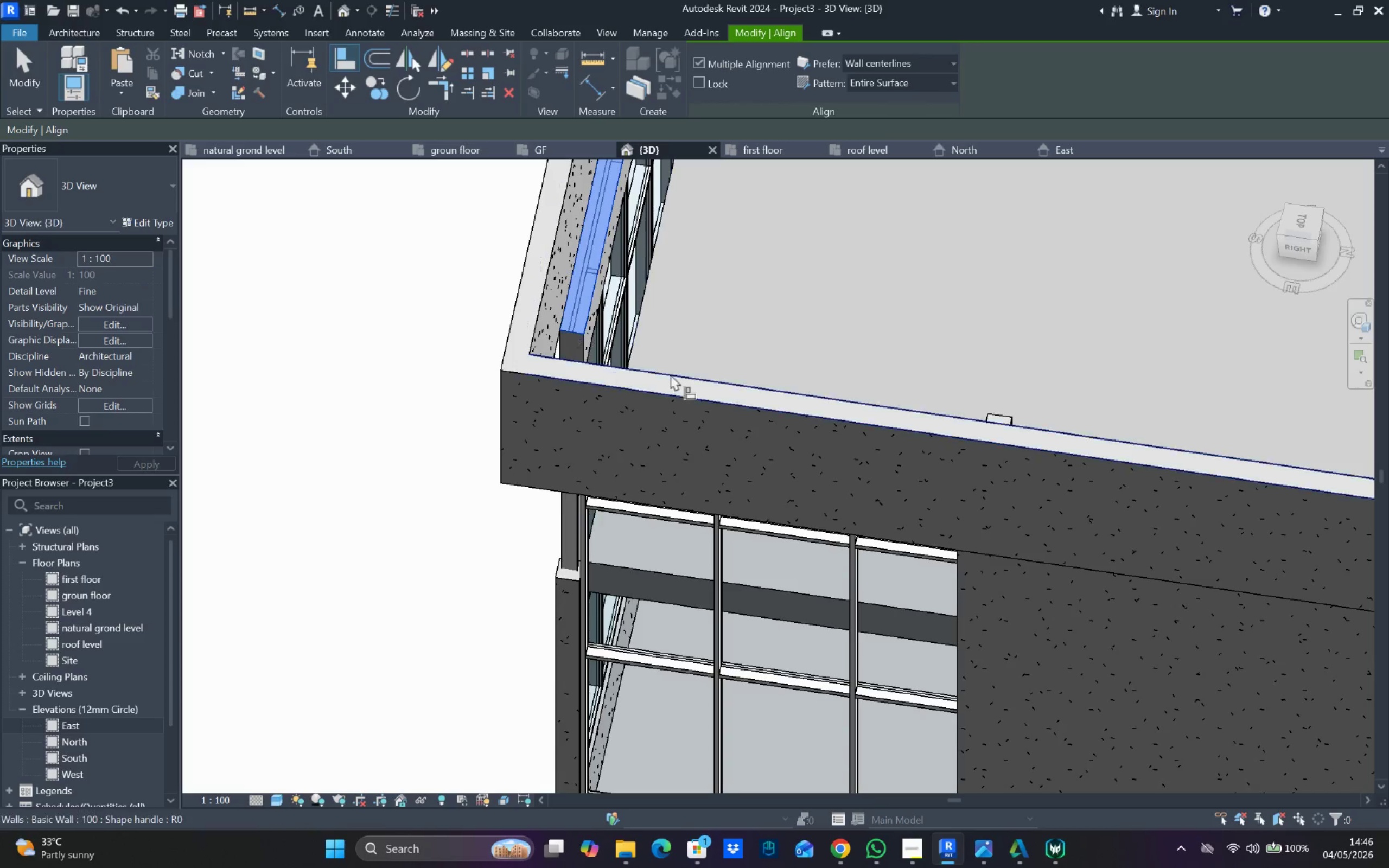 
hold_key(key=ShiftLeft, duration=0.73)
 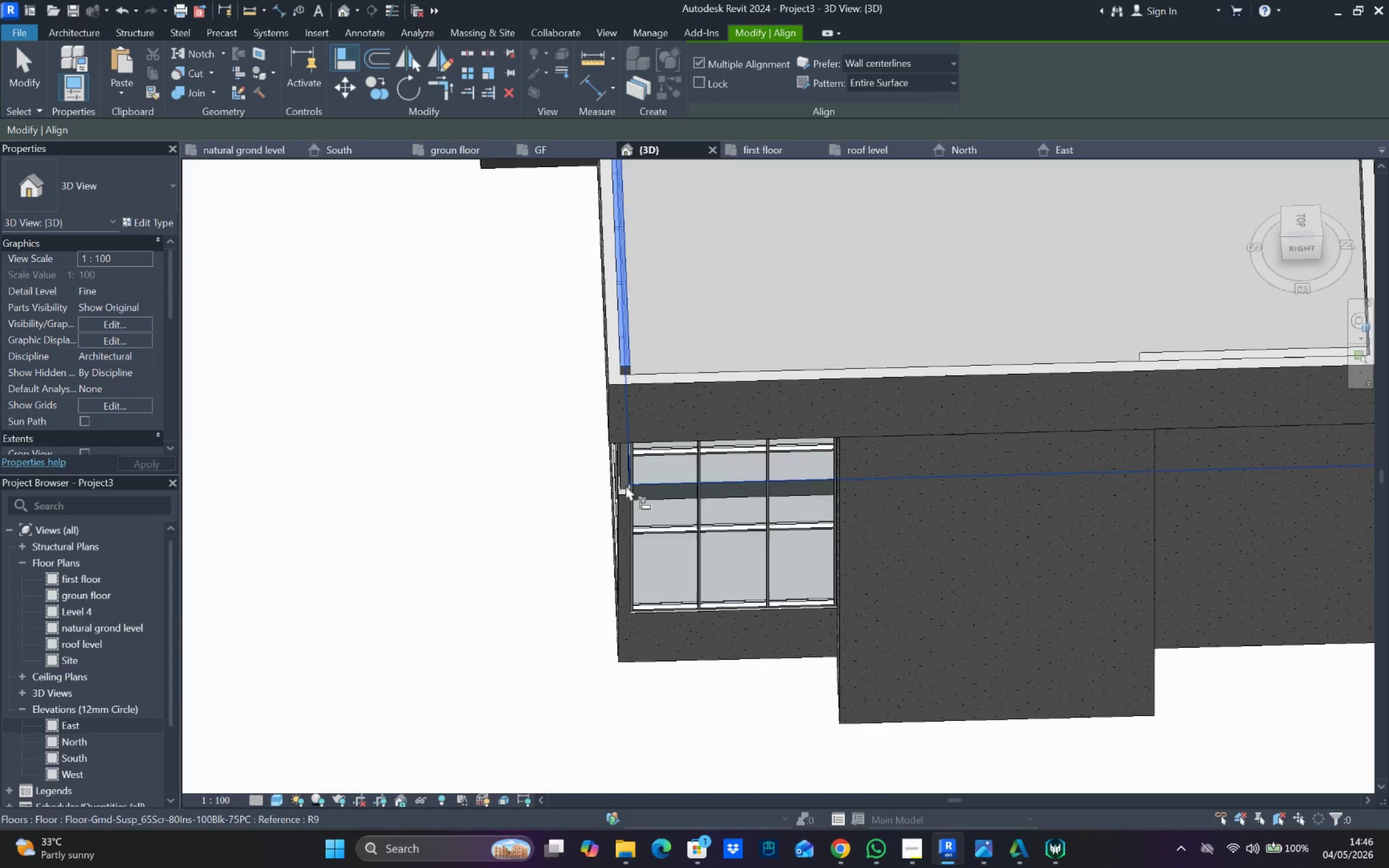 
scroll: coordinate [689, 377], scroll_direction: down, amount: 5.0
 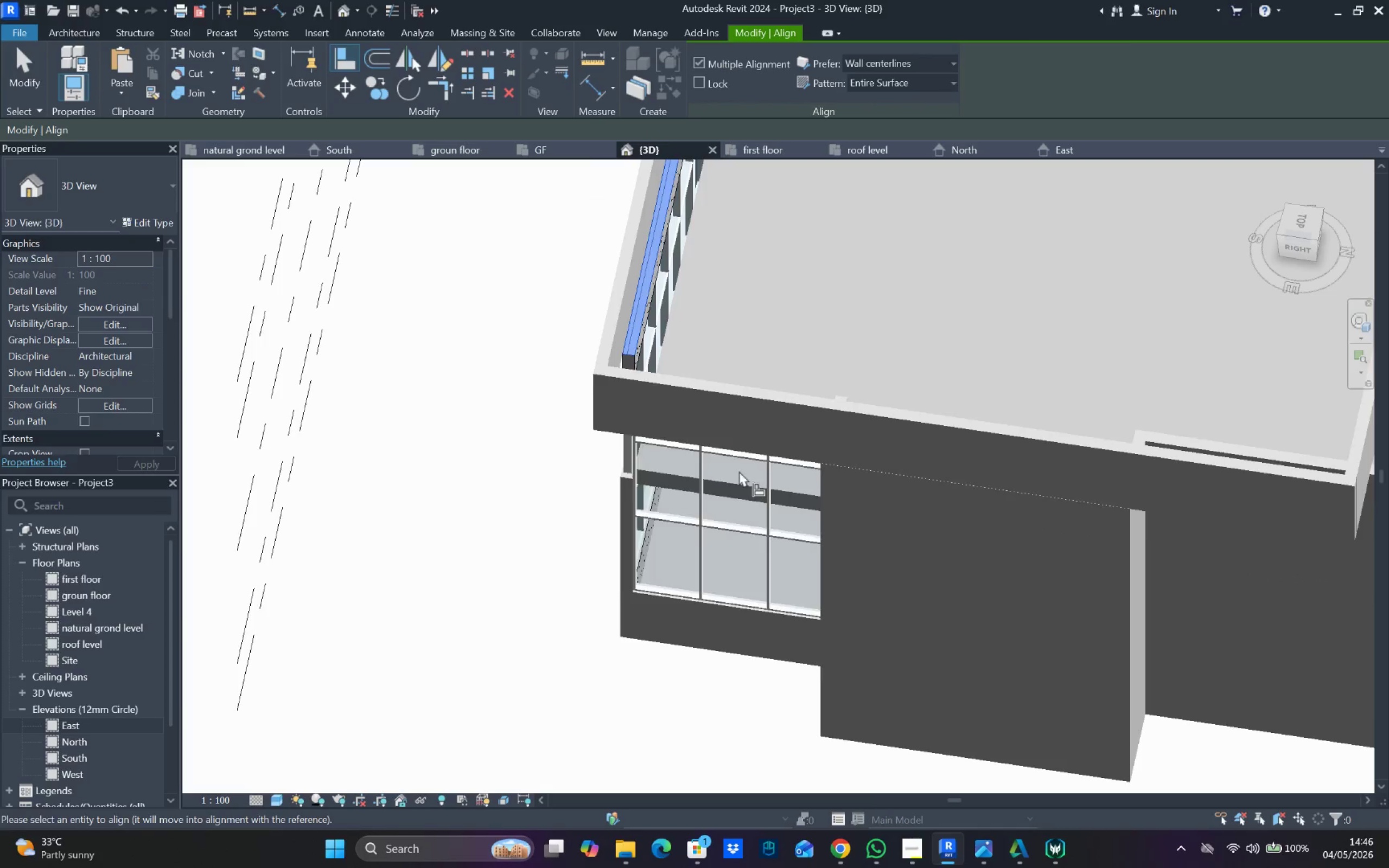 
scroll: coordinate [623, 492], scroll_direction: up, amount: 7.0
 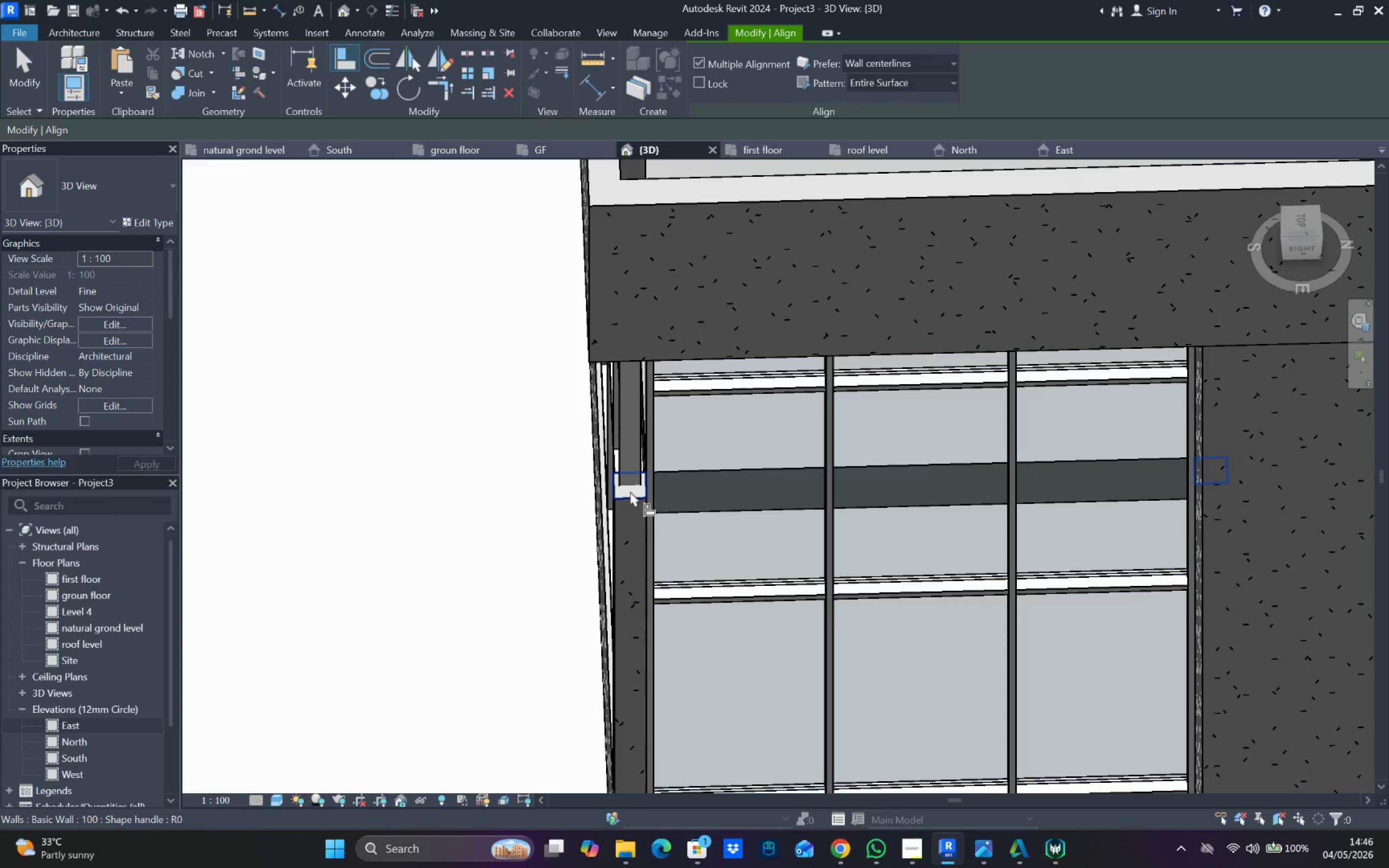 
left_click([630, 492])
 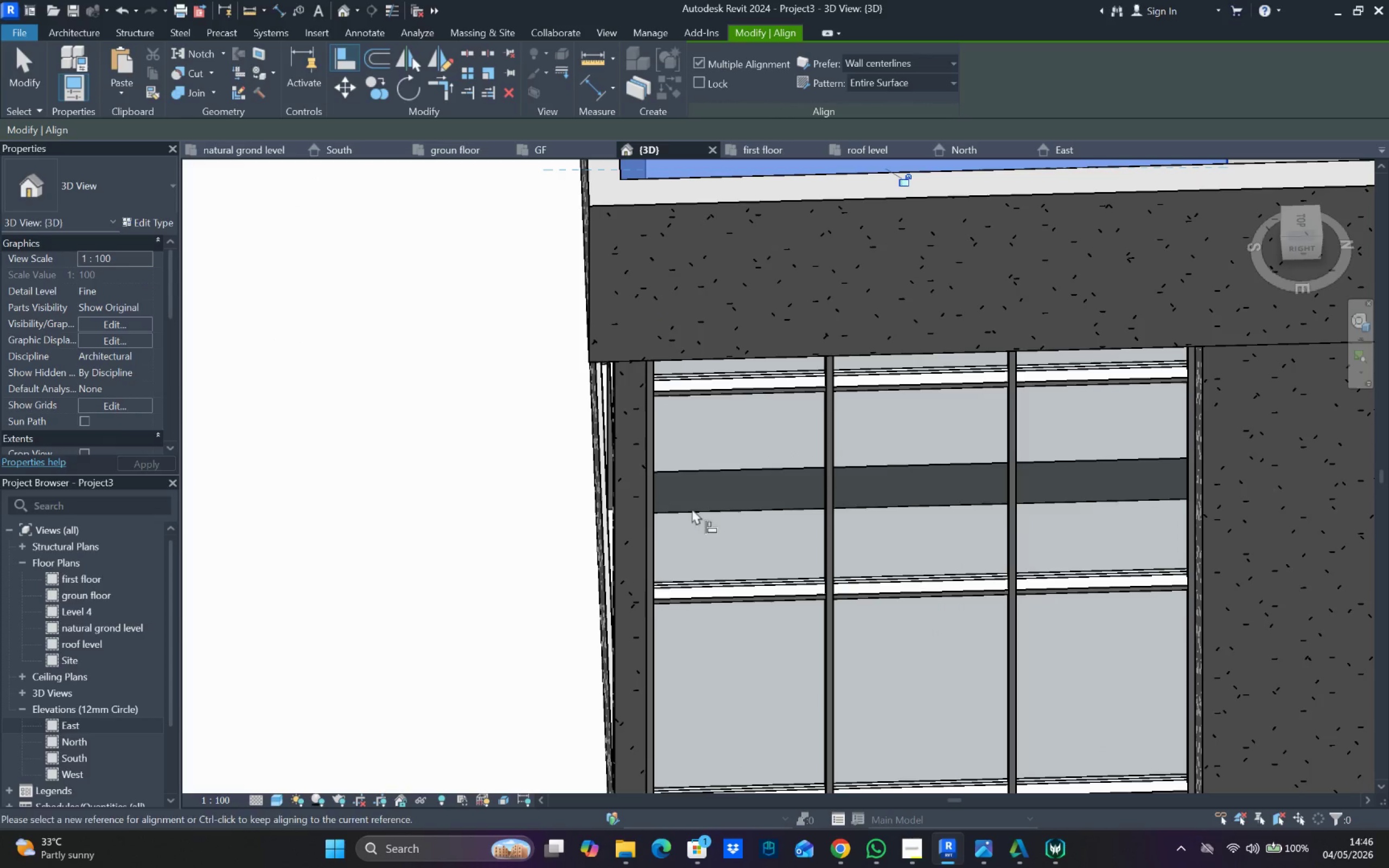 
hold_key(key=ShiftLeft, duration=1.11)
scroll: coordinate [786, 508], scroll_direction: down, amount: 3.0
 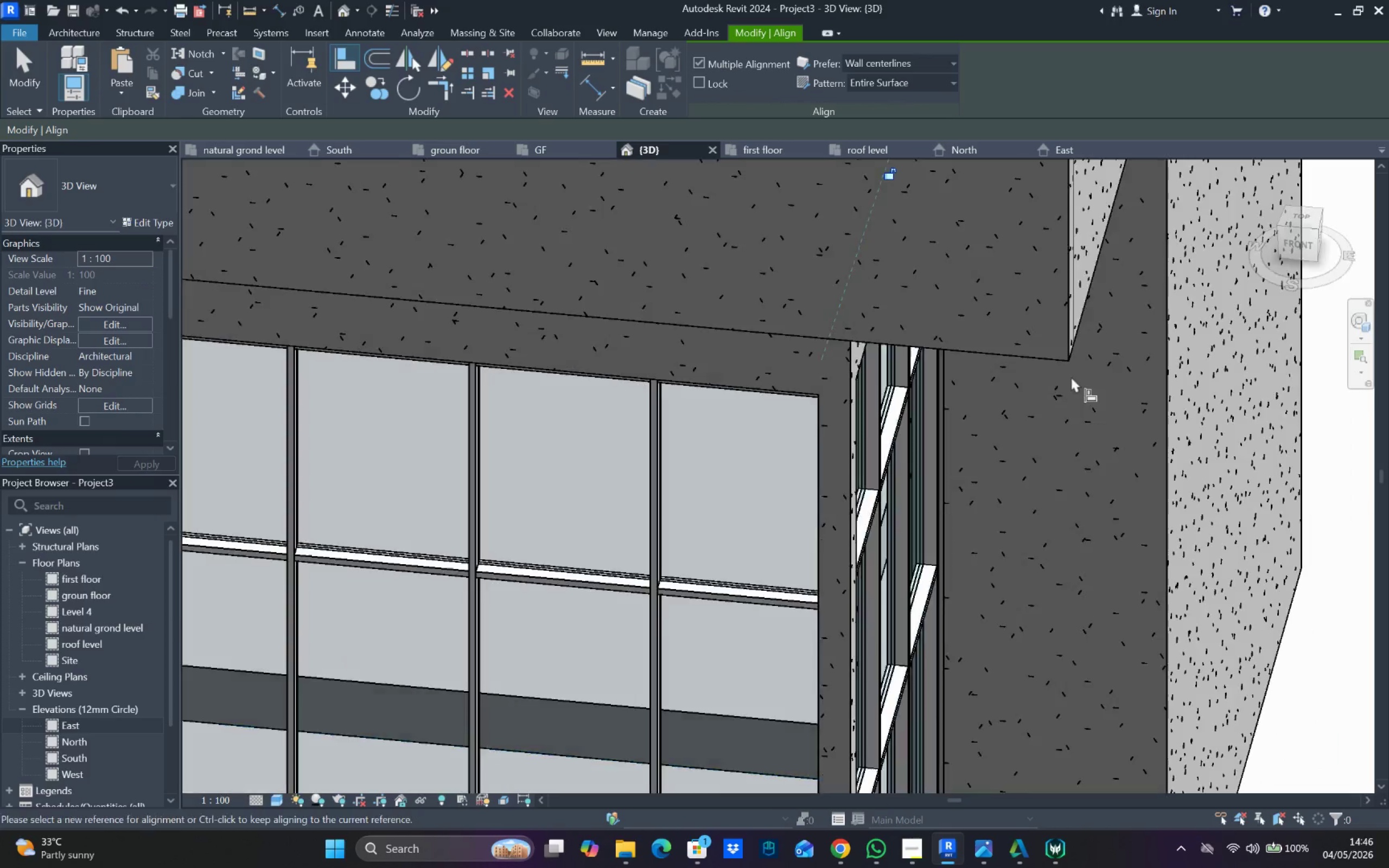 
hold_key(key=ShiftLeft, duration=1.11)
 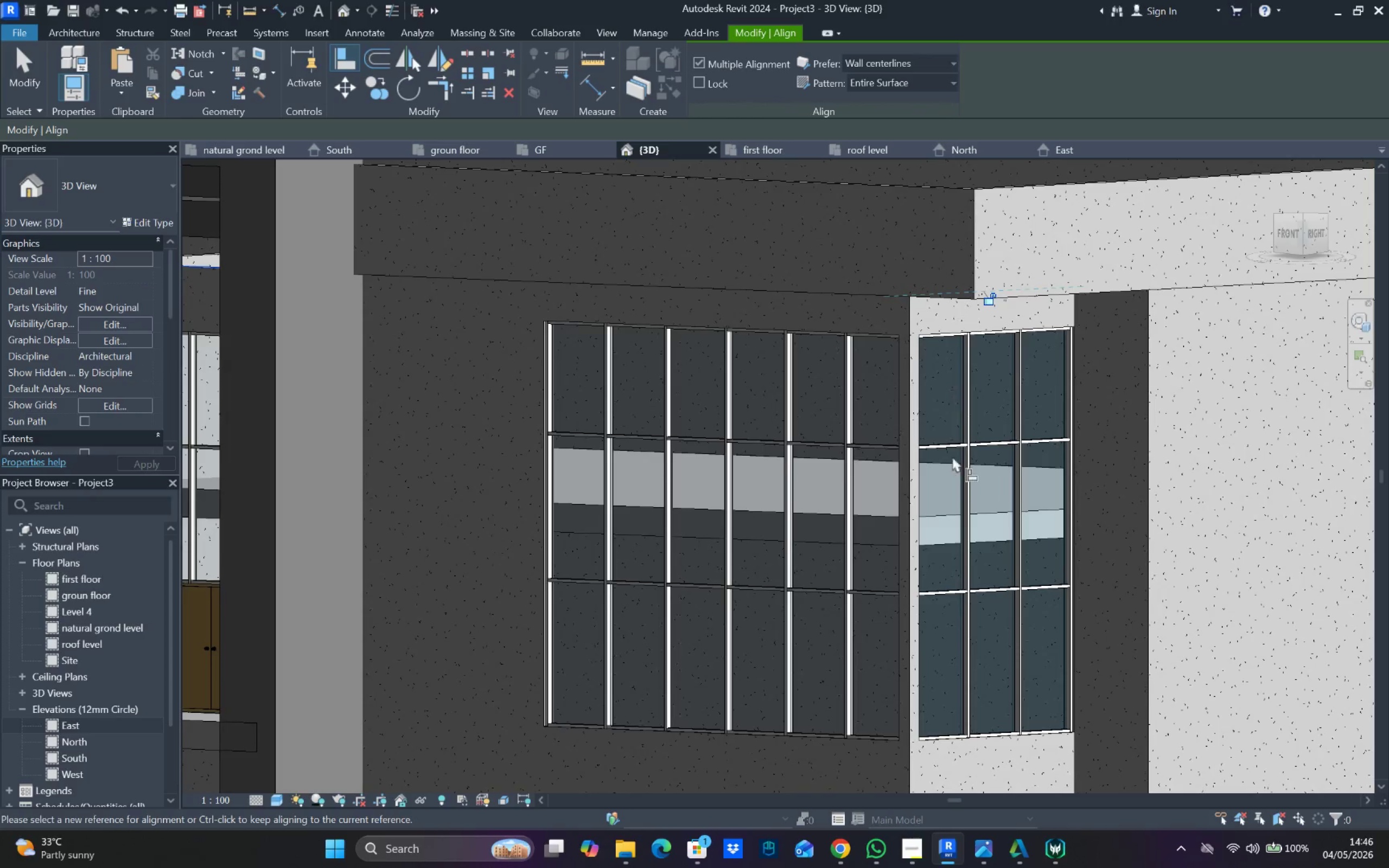 
scroll: coordinate [1058, 385], scroll_direction: down, amount: 6.0
 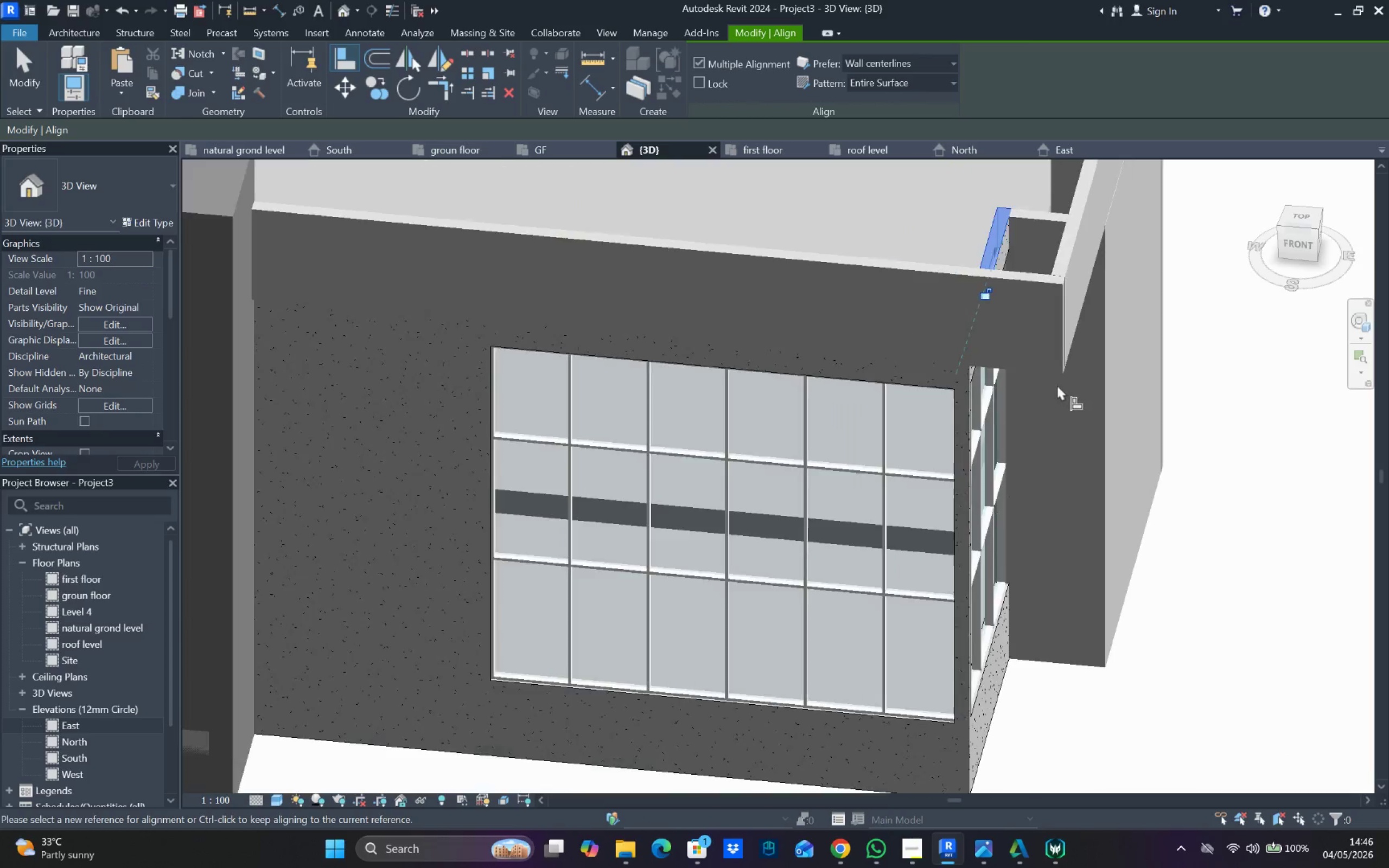 
hold_key(key=ShiftLeft, duration=0.77)
 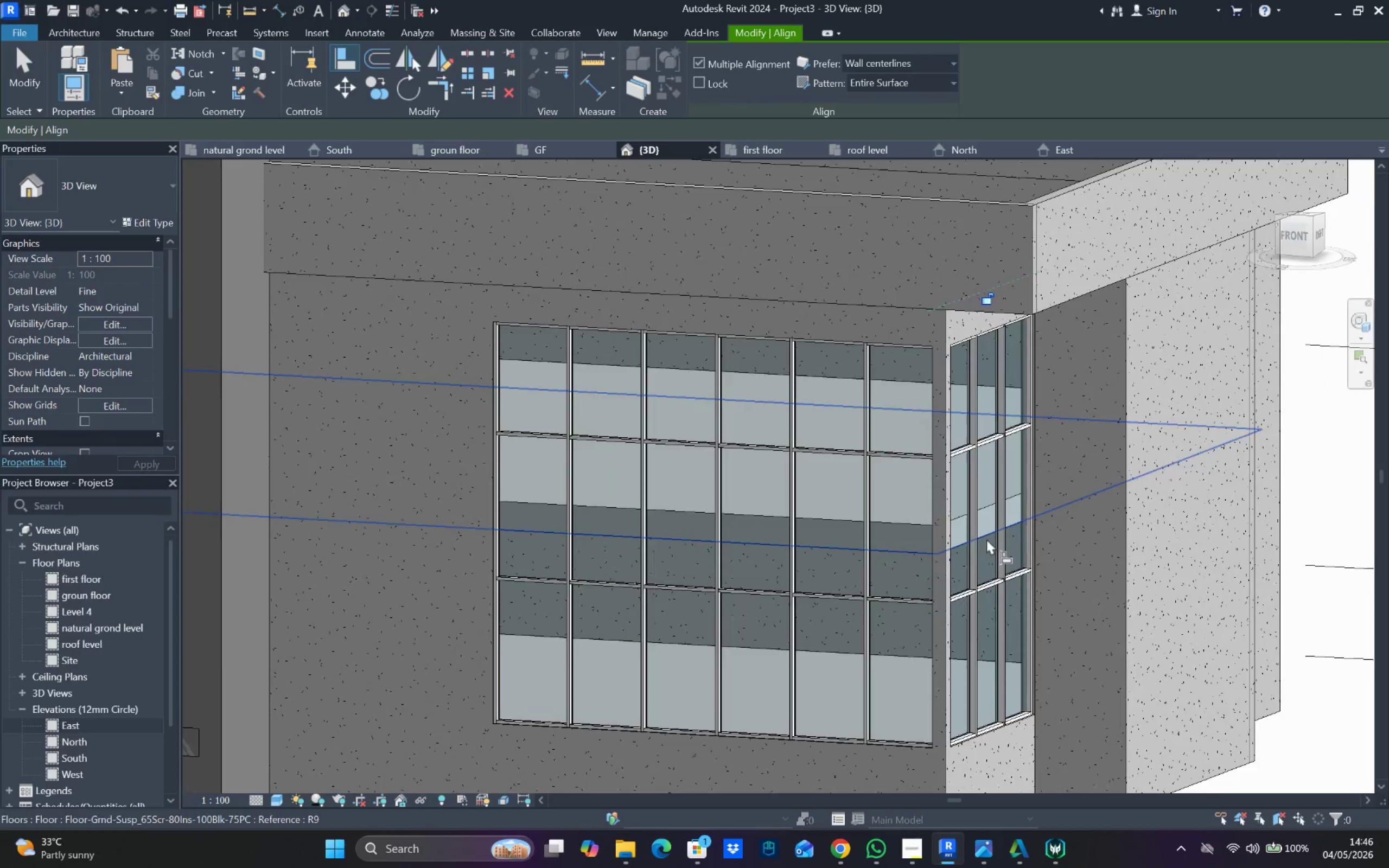 
key(Escape)
 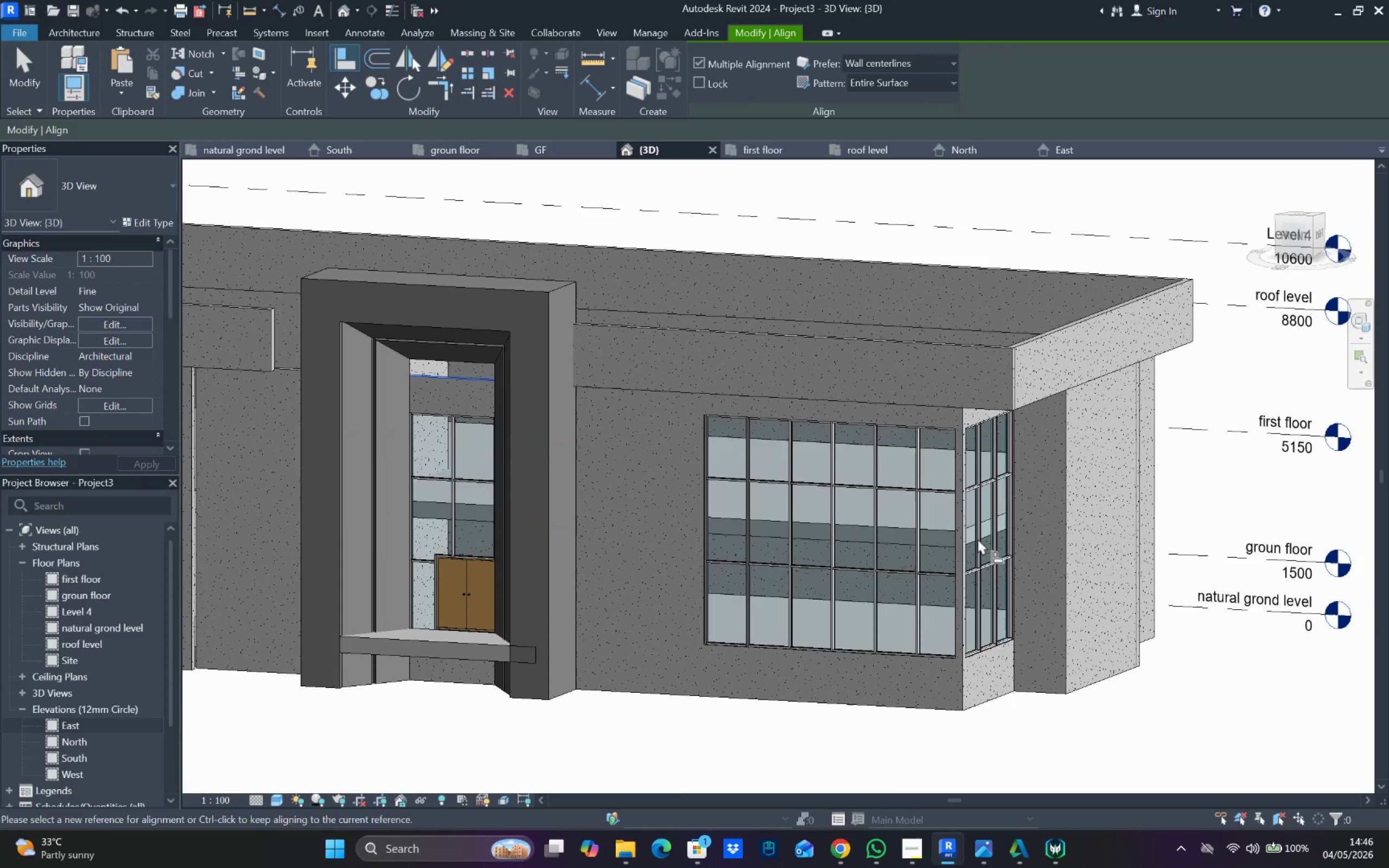 
scroll: coordinate [985, 539], scroll_direction: down, amount: 4.0
 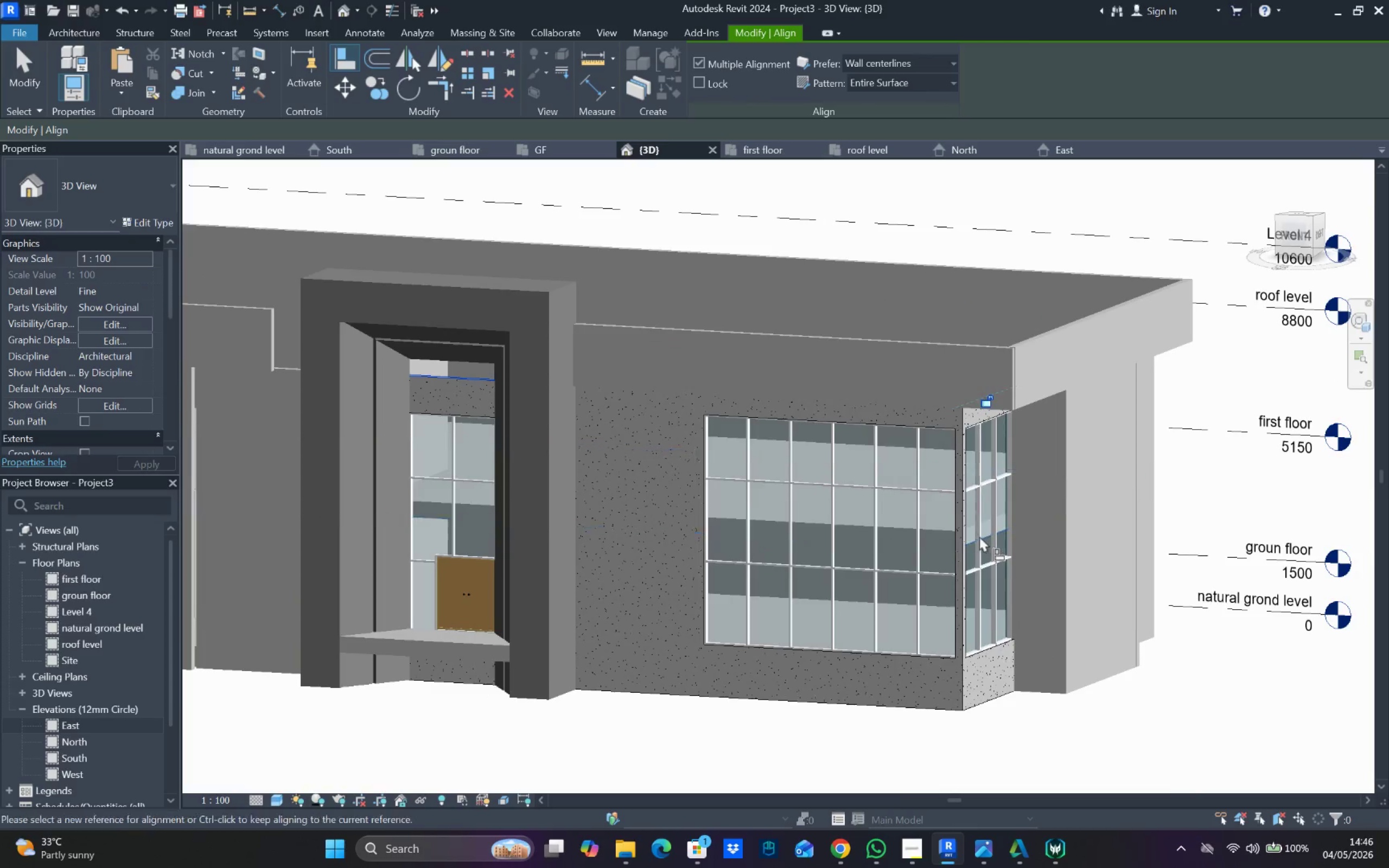 
key(Escape)
 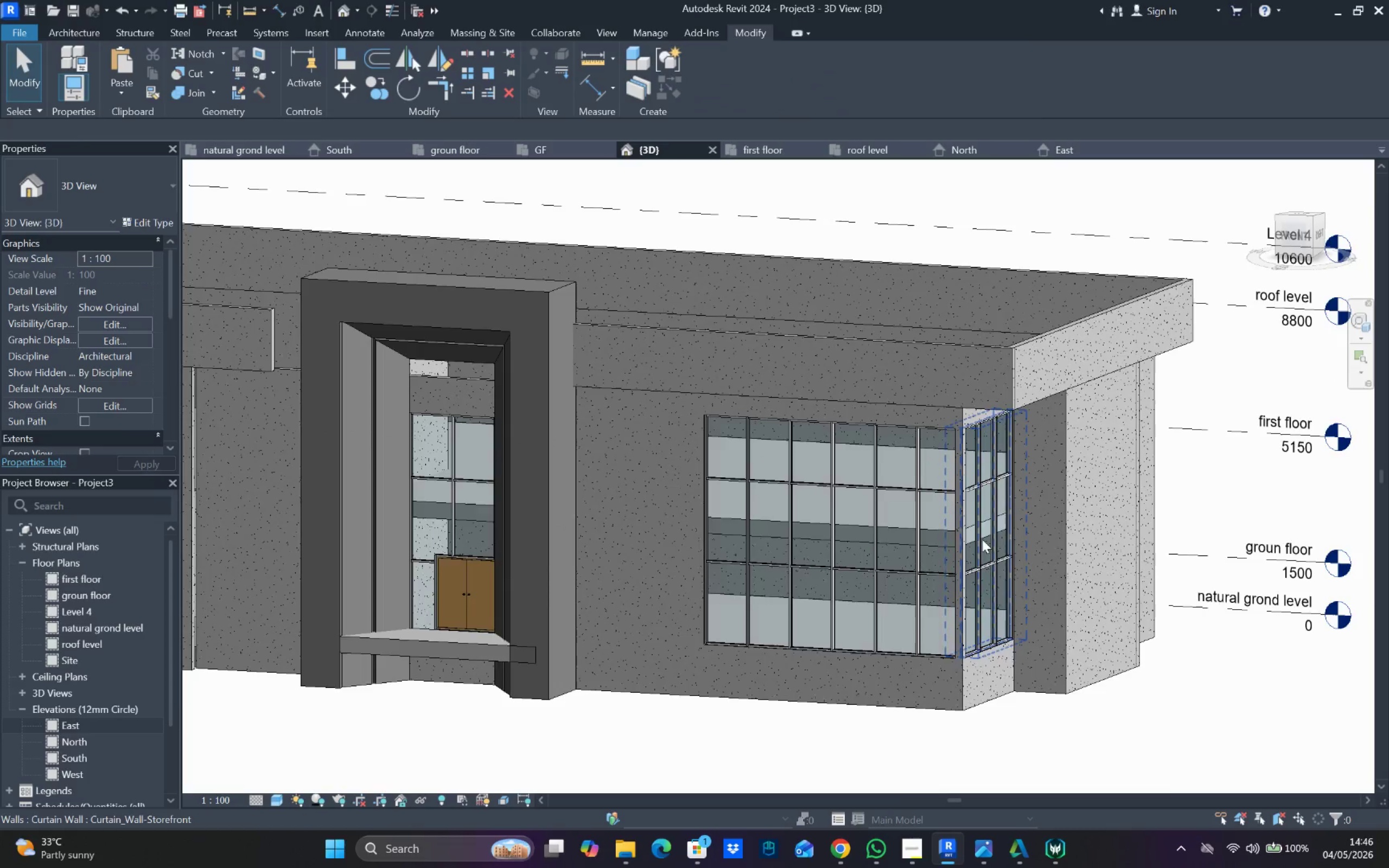 
hold_key(key=ShiftLeft, duration=1.12)
 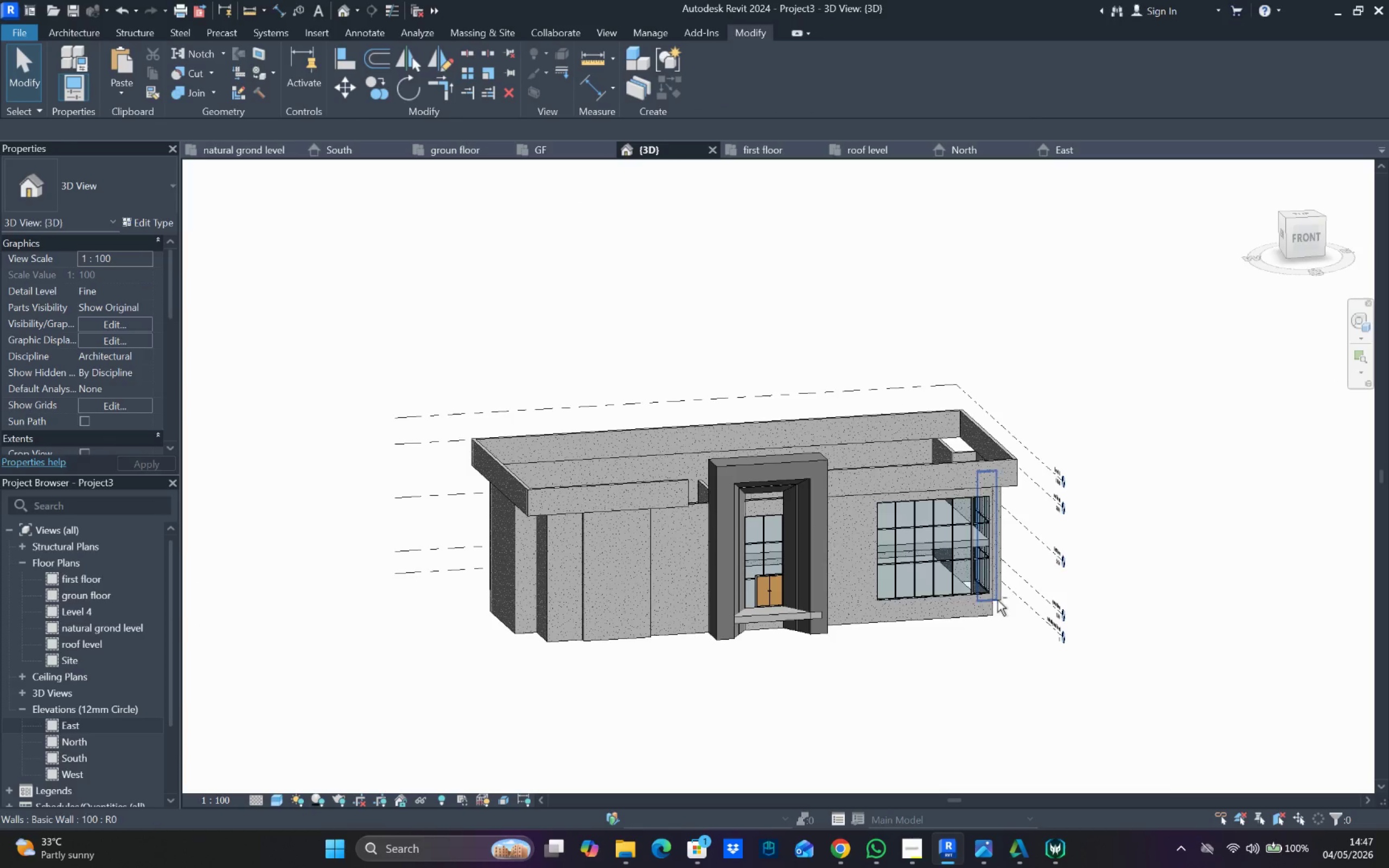 
scroll: coordinate [984, 541], scroll_direction: down, amount: 6.0
 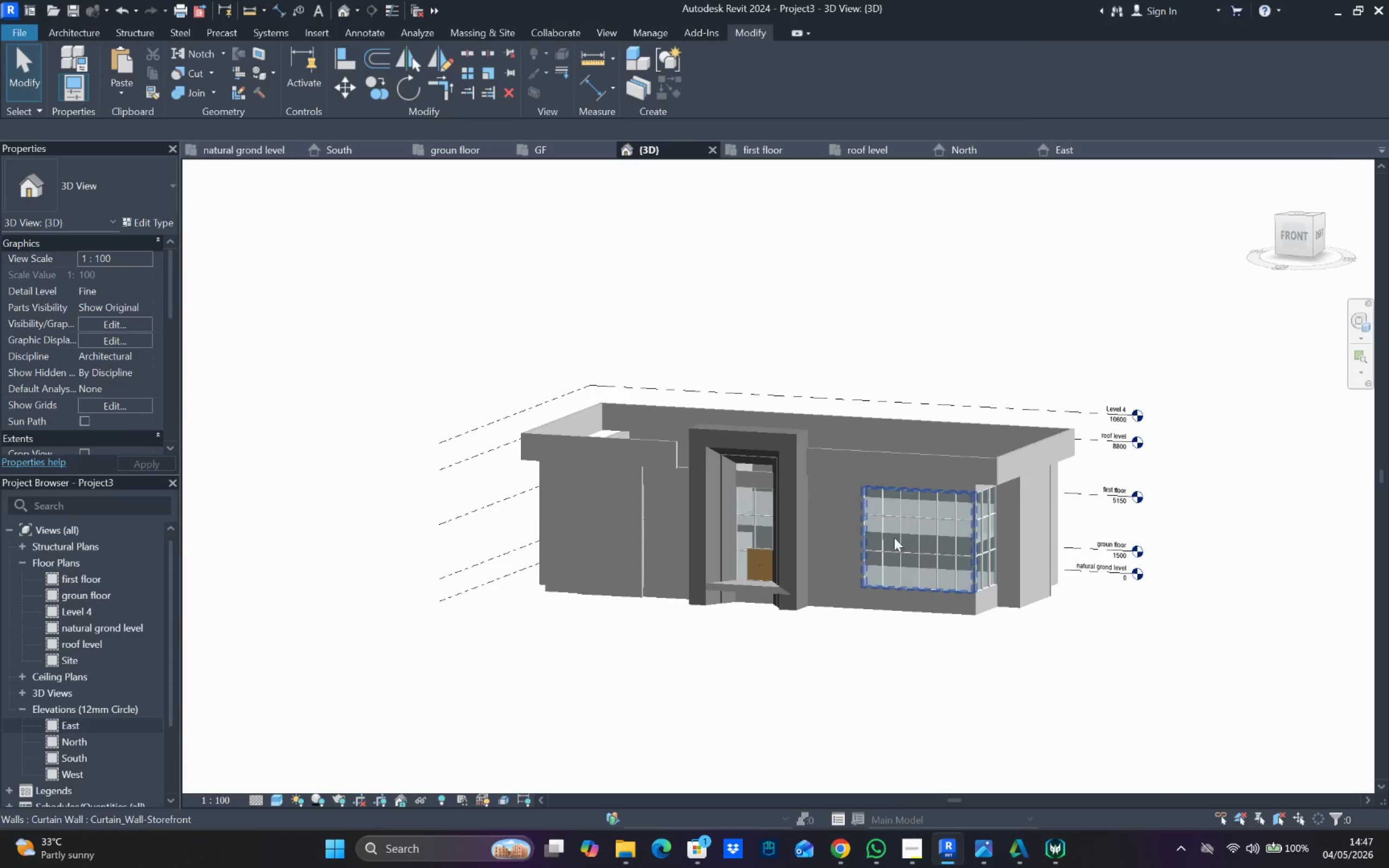 
hold_key(key=ShiftLeft, duration=0.7)
 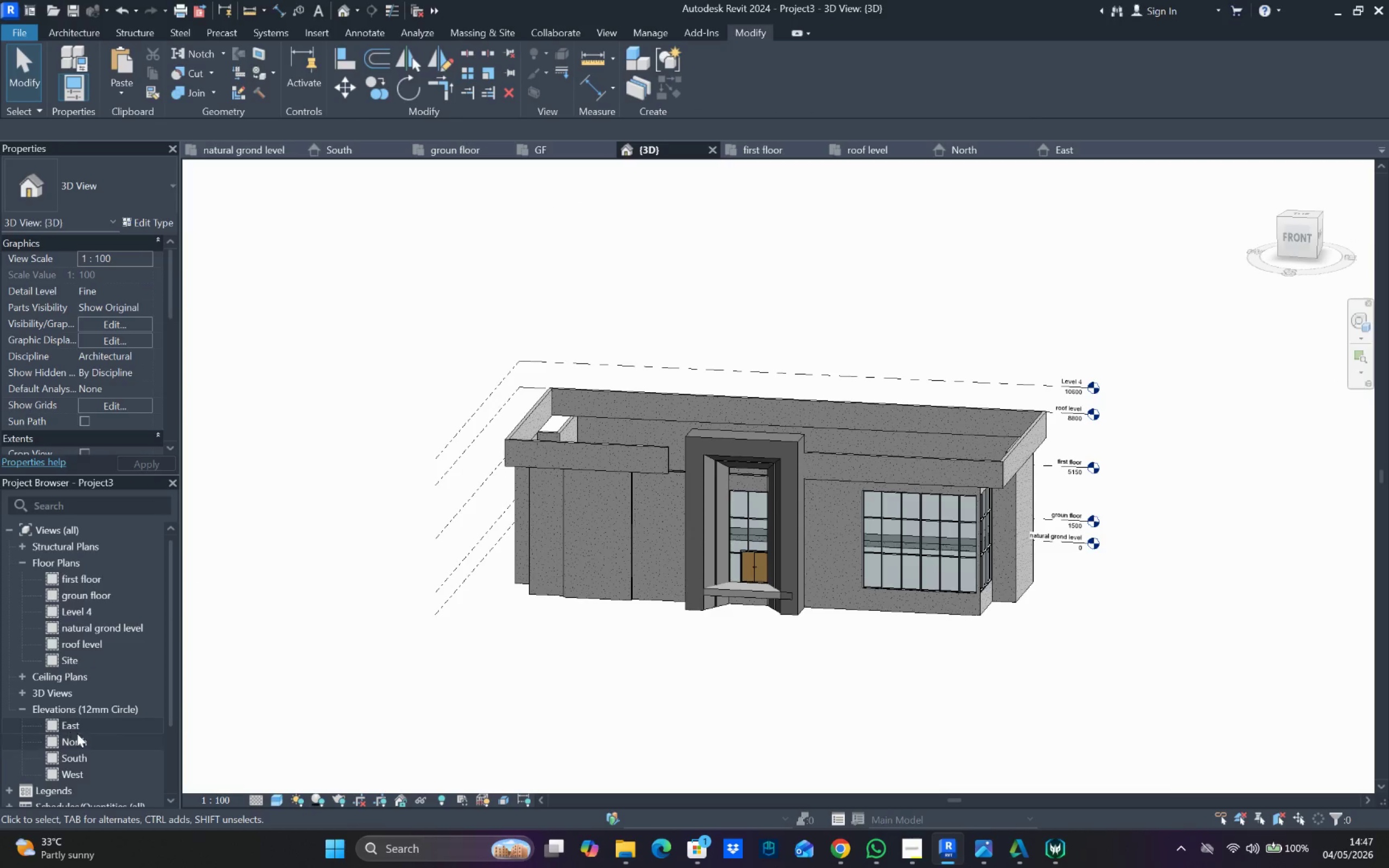 
double_click([83, 727])
 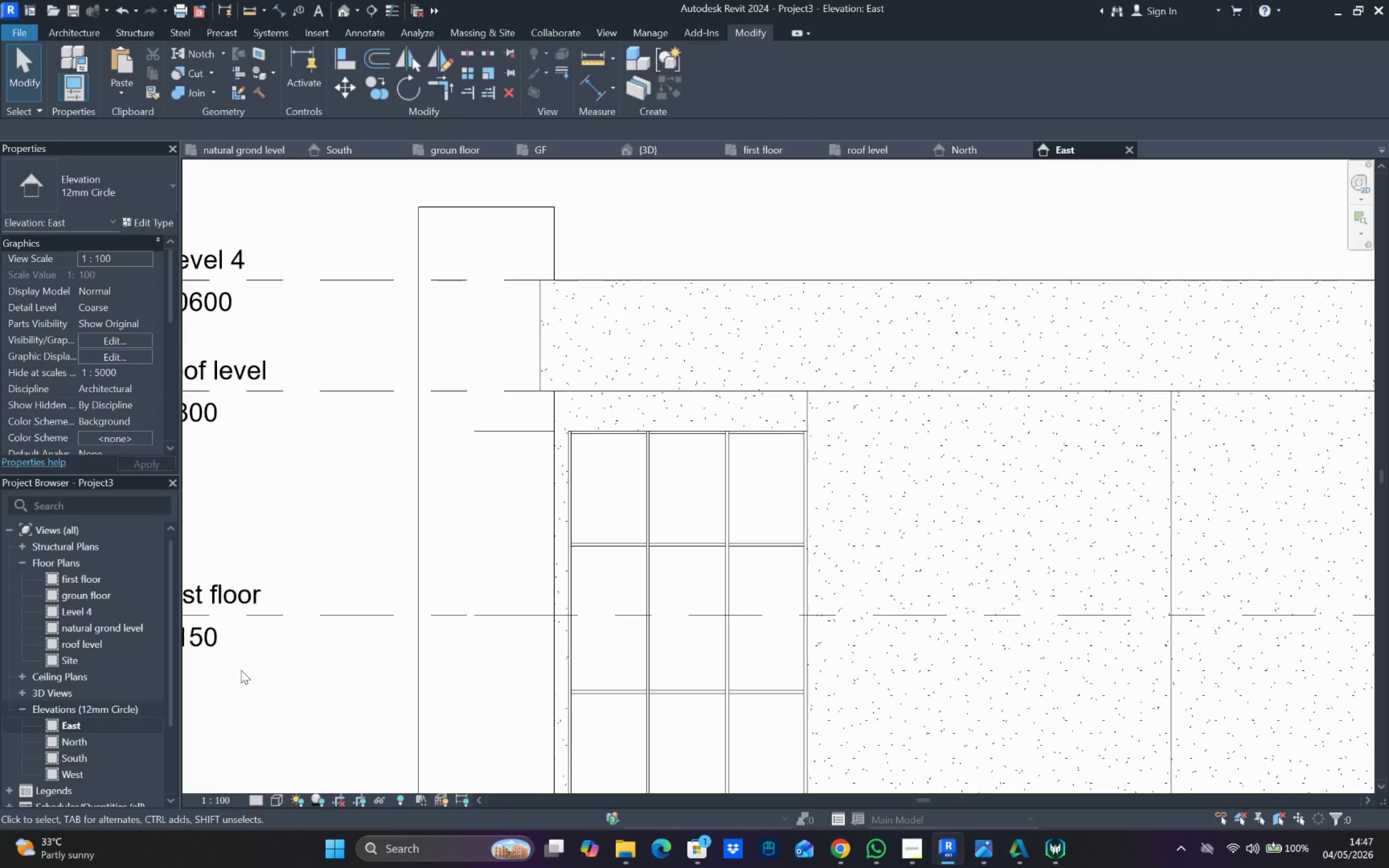 
scroll: coordinate [1018, 458], scroll_direction: down, amount: 7.0
 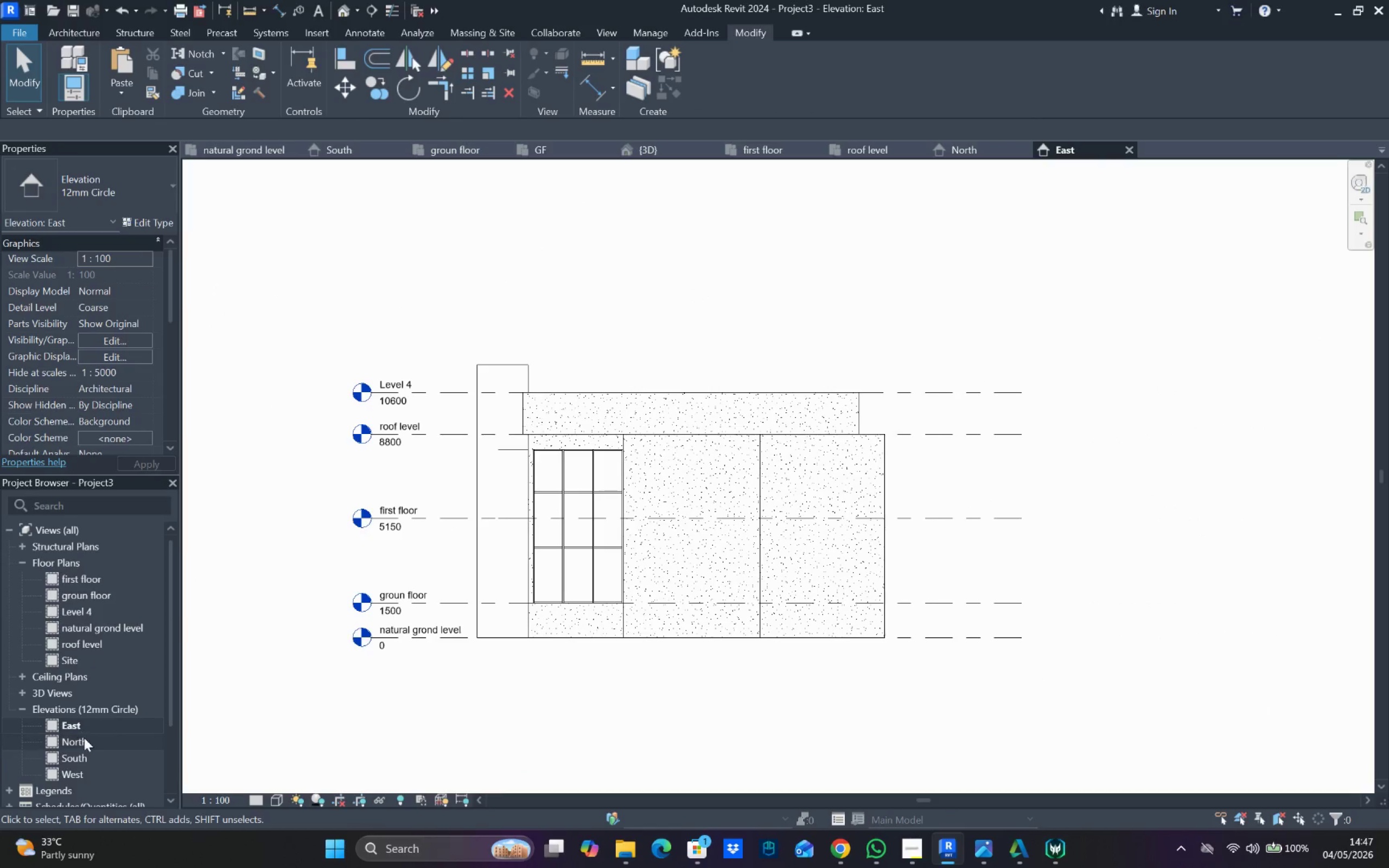 
double_click([87, 744])
 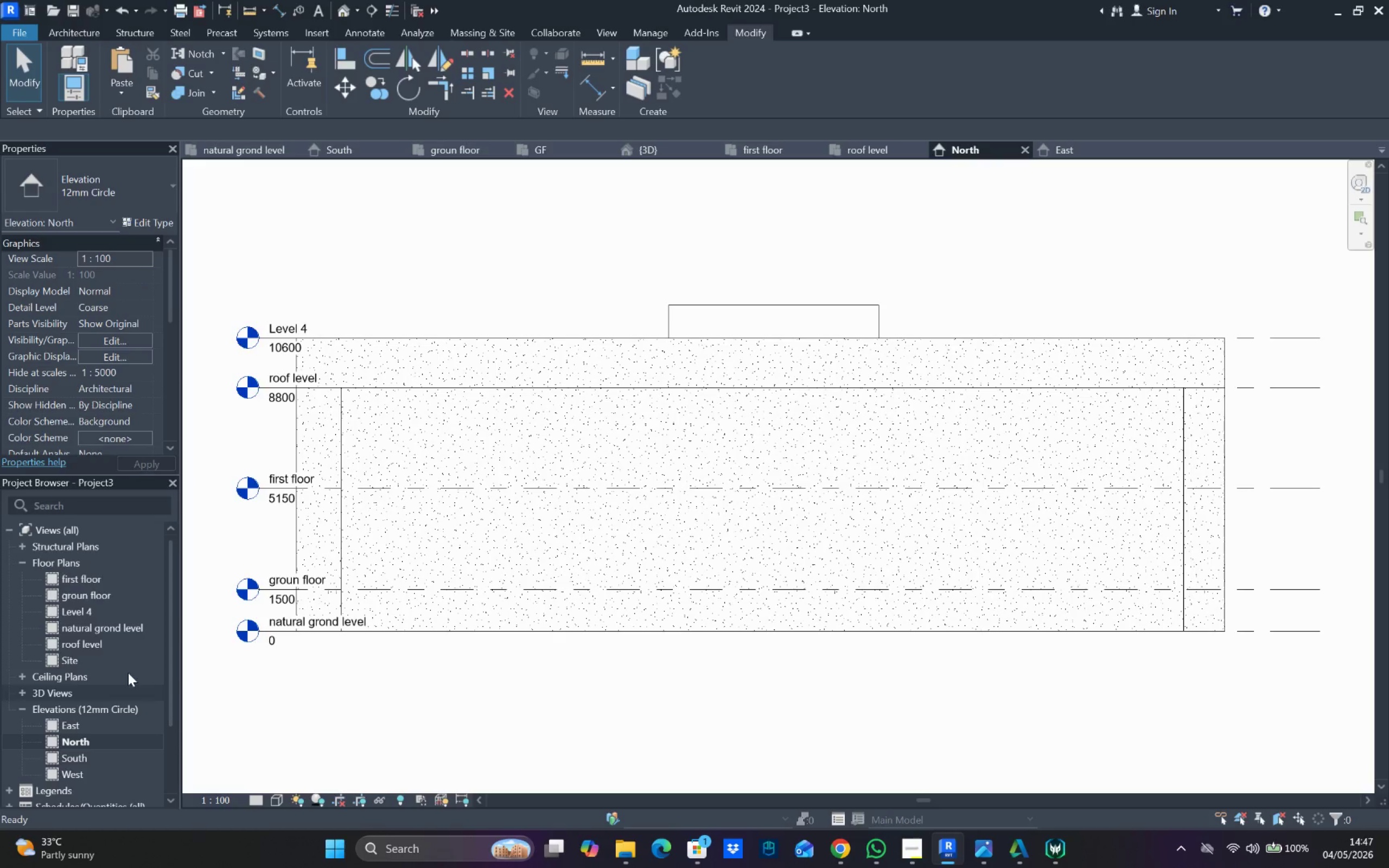 
scroll: coordinate [63, 695], scroll_direction: up, amount: 3.0
 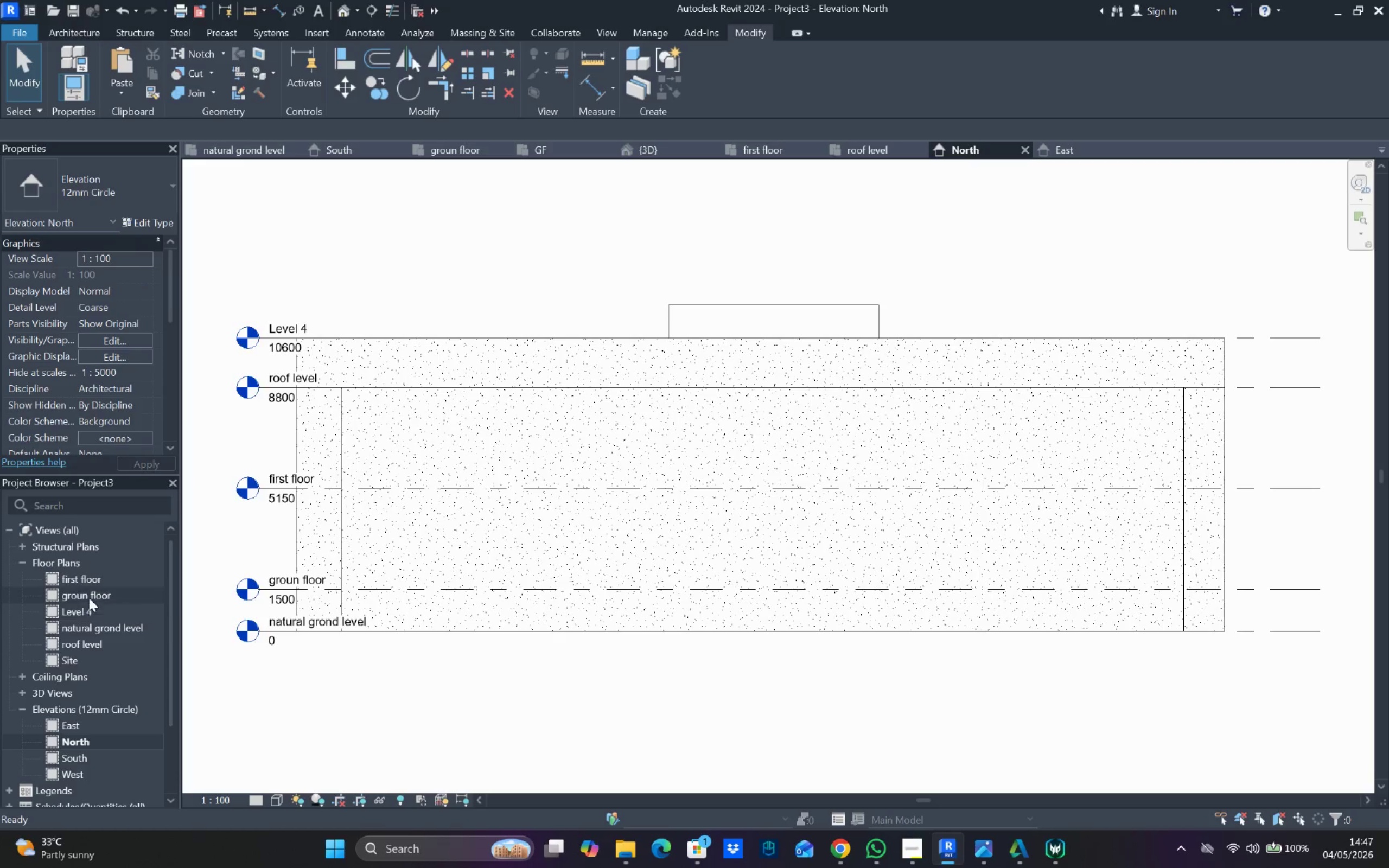 
double_click([89, 597])
 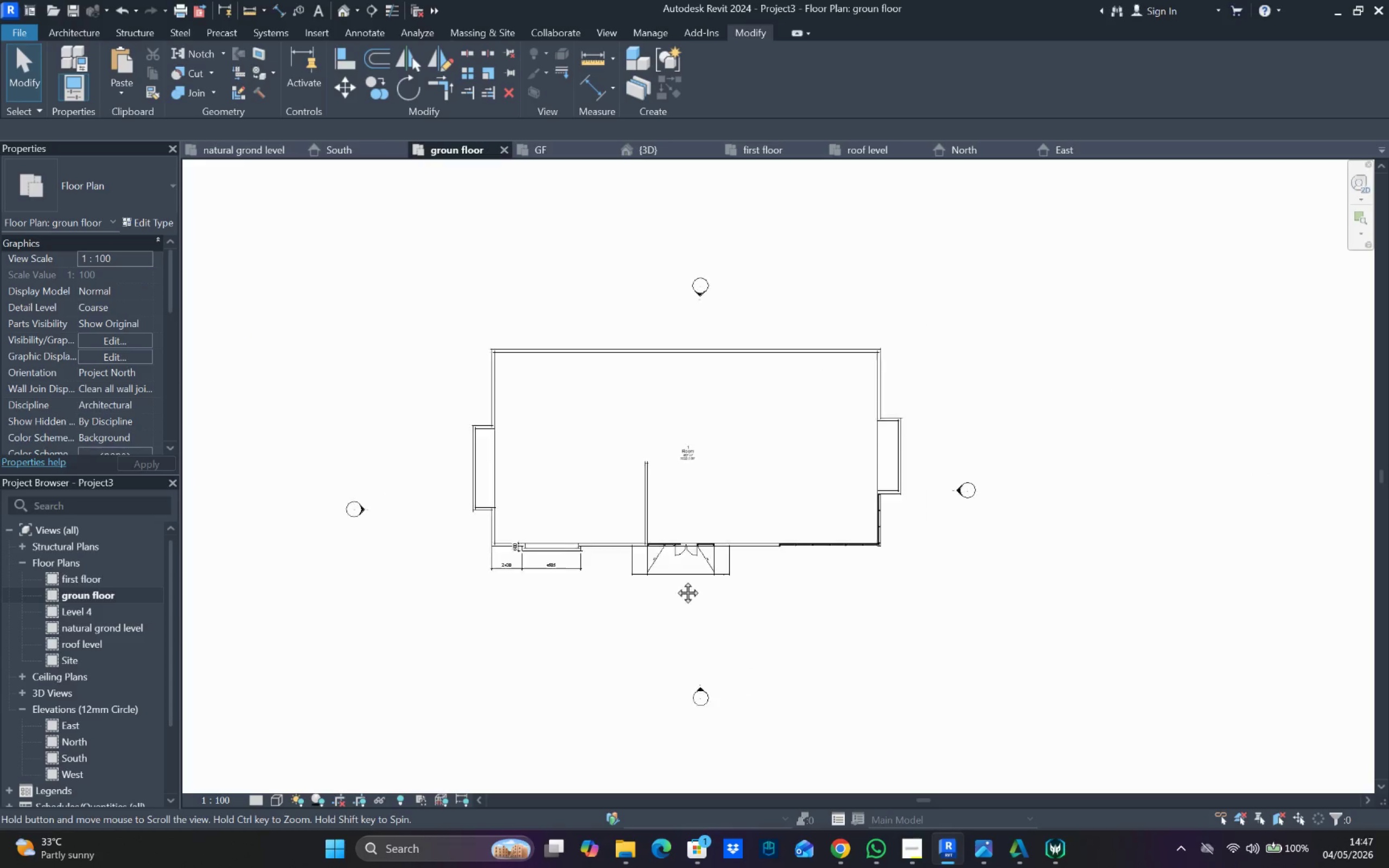 
left_click_drag(start_coordinate=[709, 630], to_coordinate=[692, 626])
 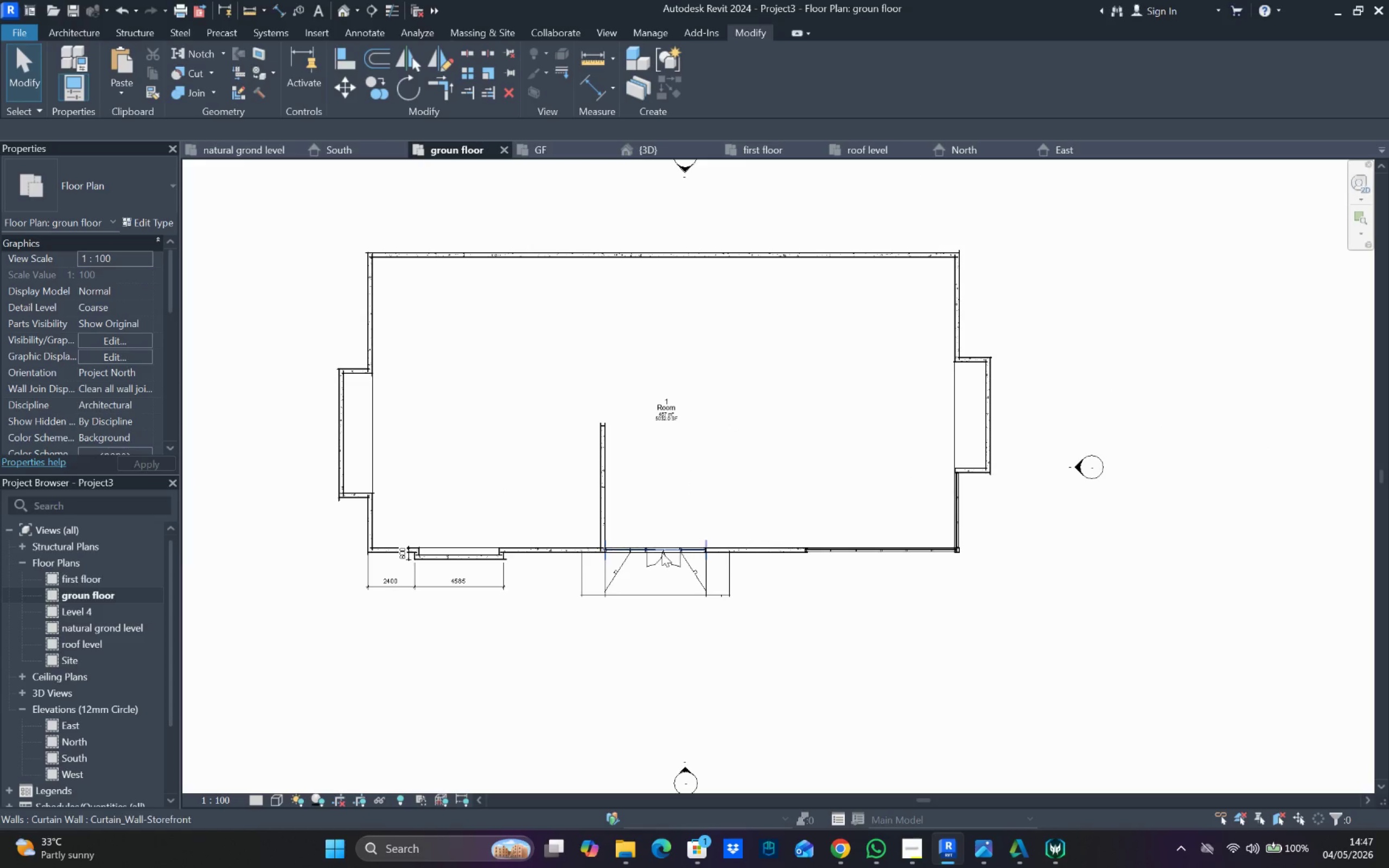 
scroll: coordinate [441, 561], scroll_direction: up, amount: 6.0
 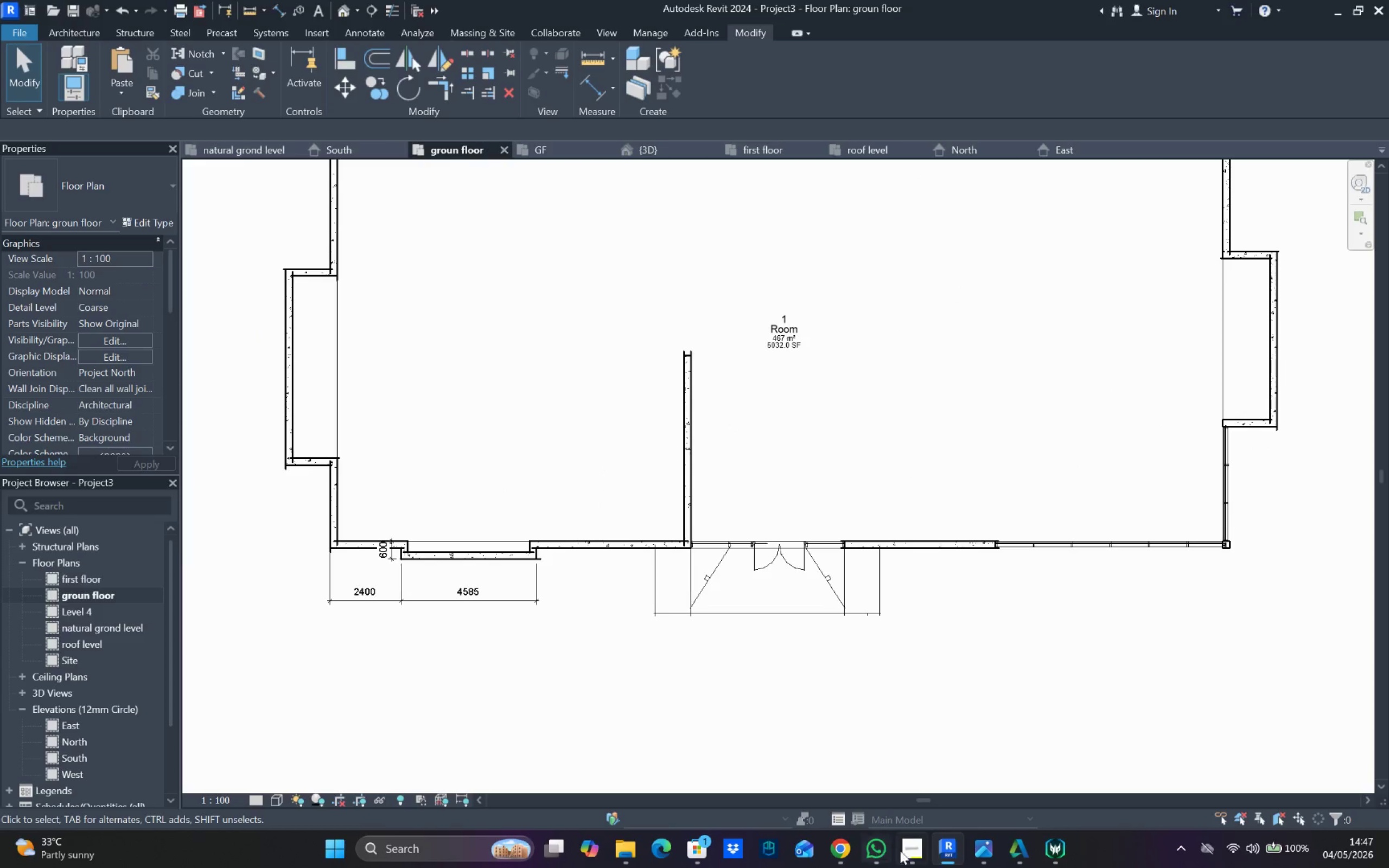 
left_click([913, 852])